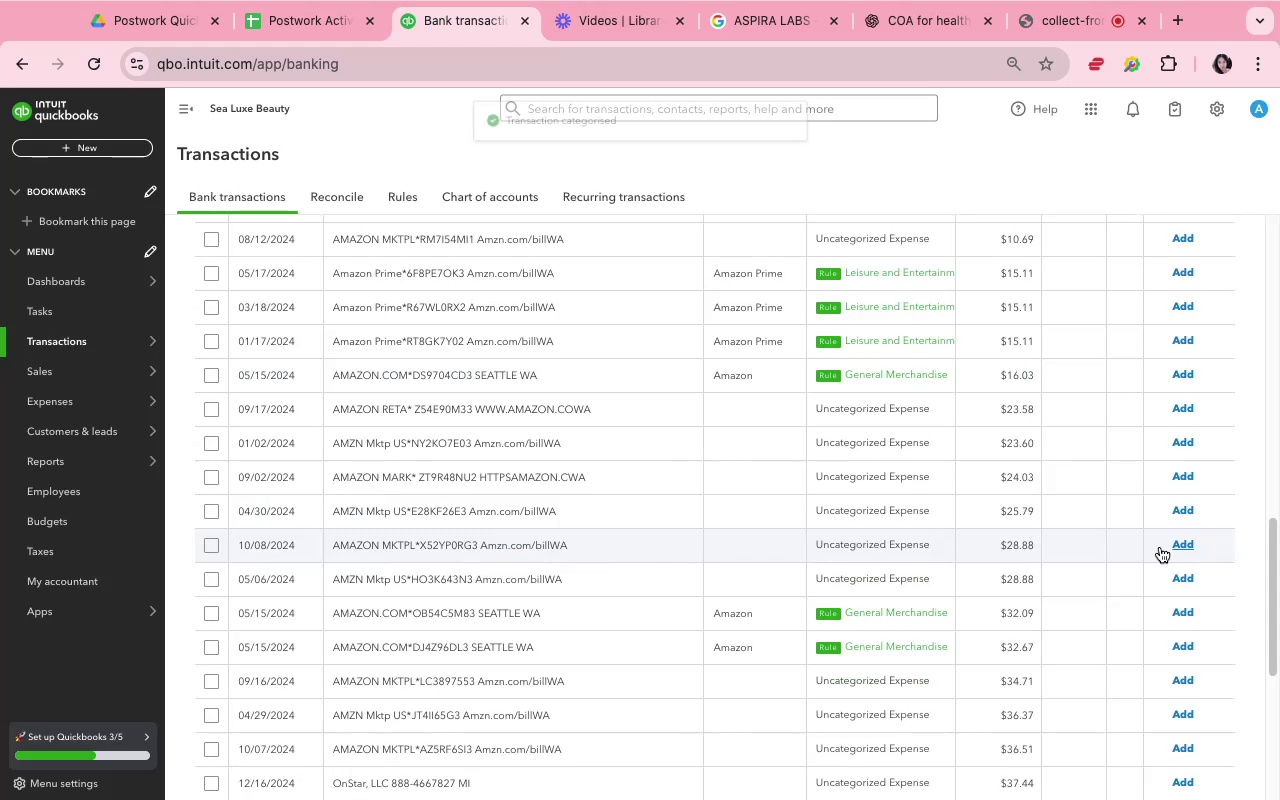 
scroll: coordinate [1143, 541], scroll_direction: up, amount: 8.0
 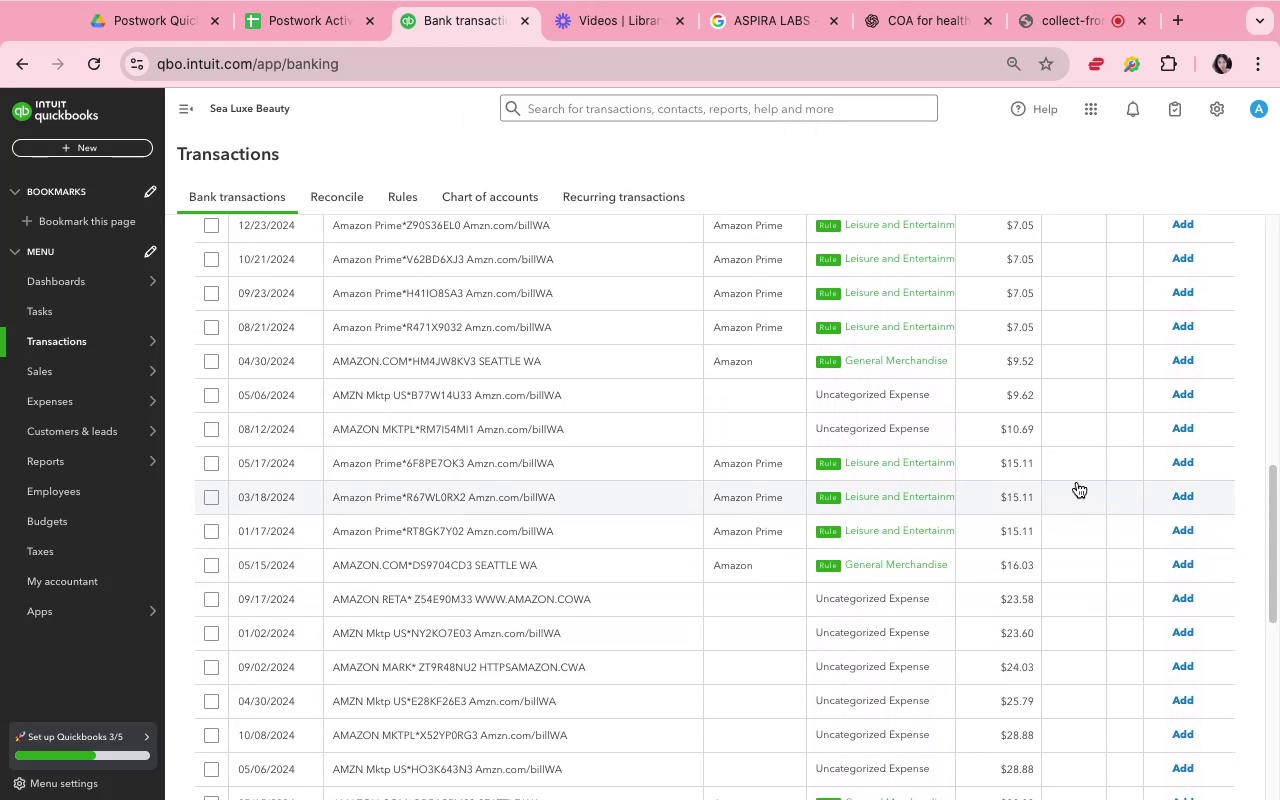 
left_click([1061, 460])
 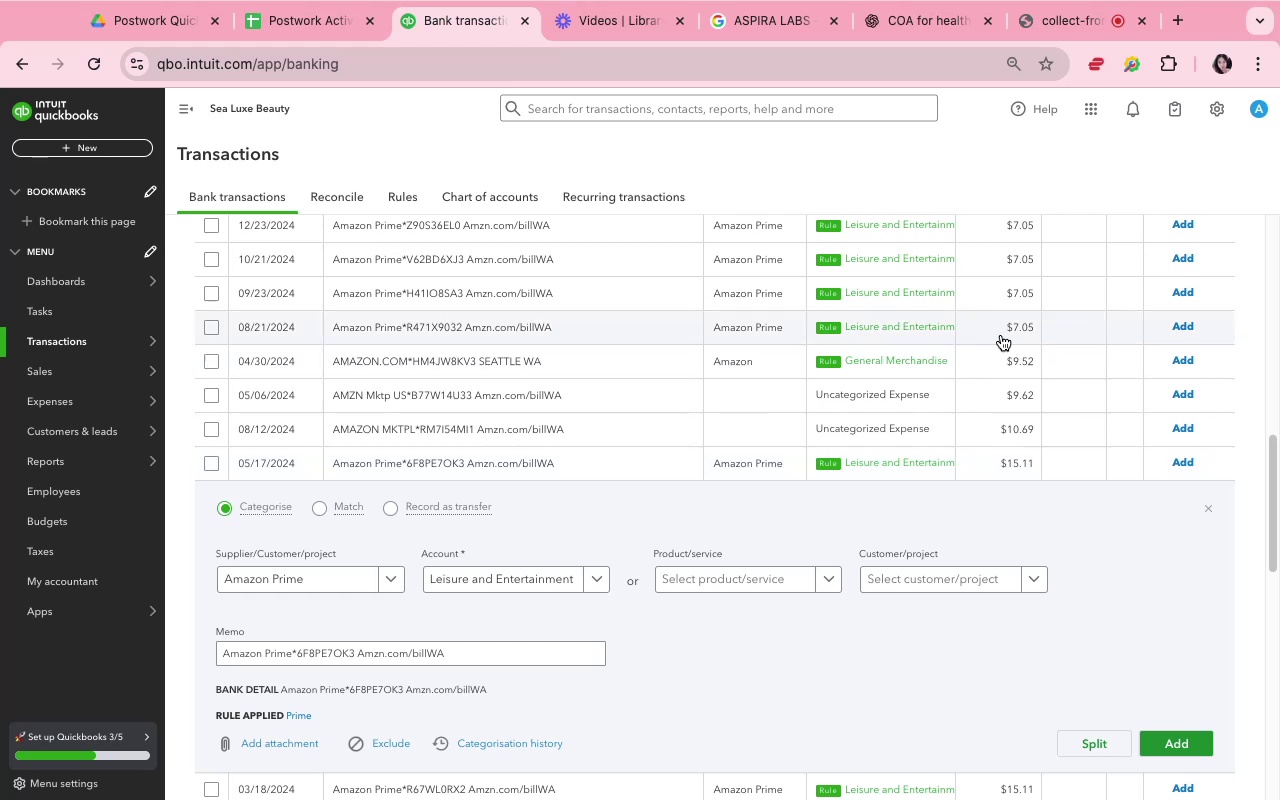 
wait(29.91)
 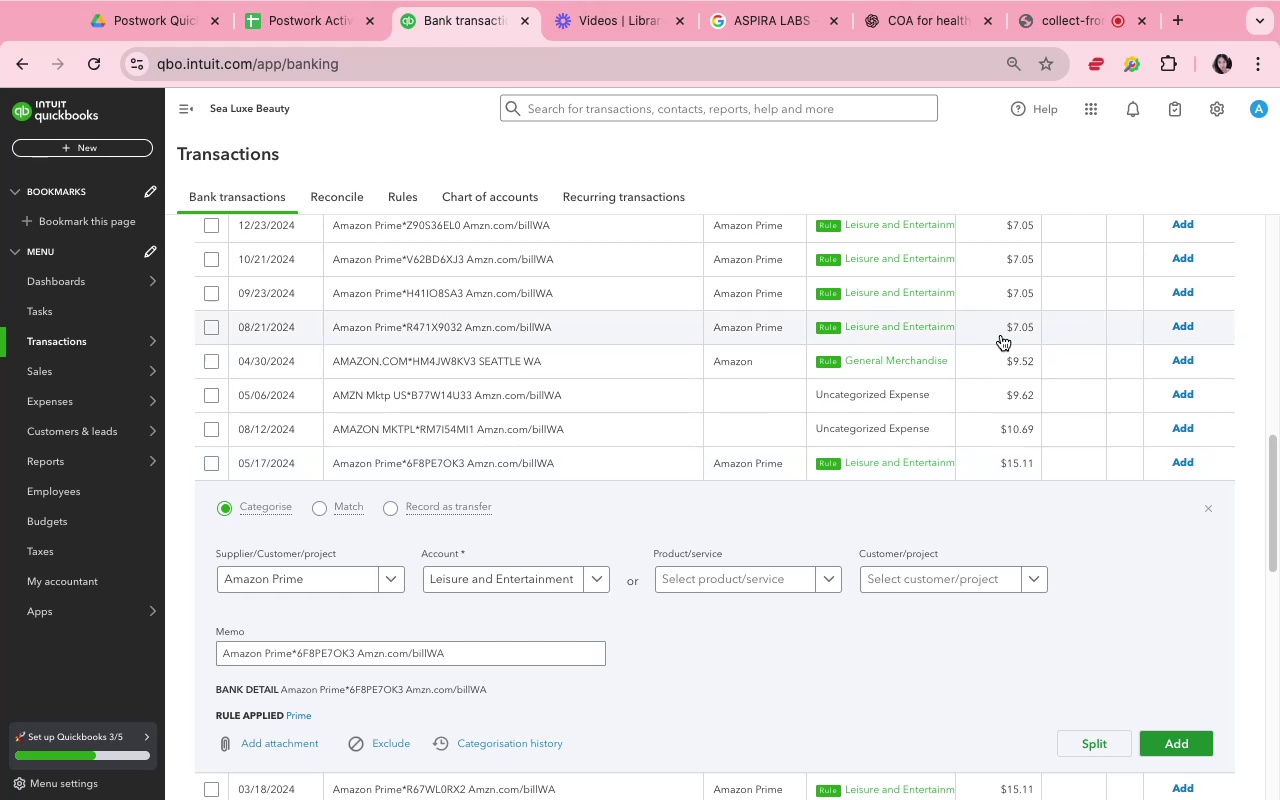 
scroll: coordinate [817, 679], scroll_direction: down, amount: 7.0
 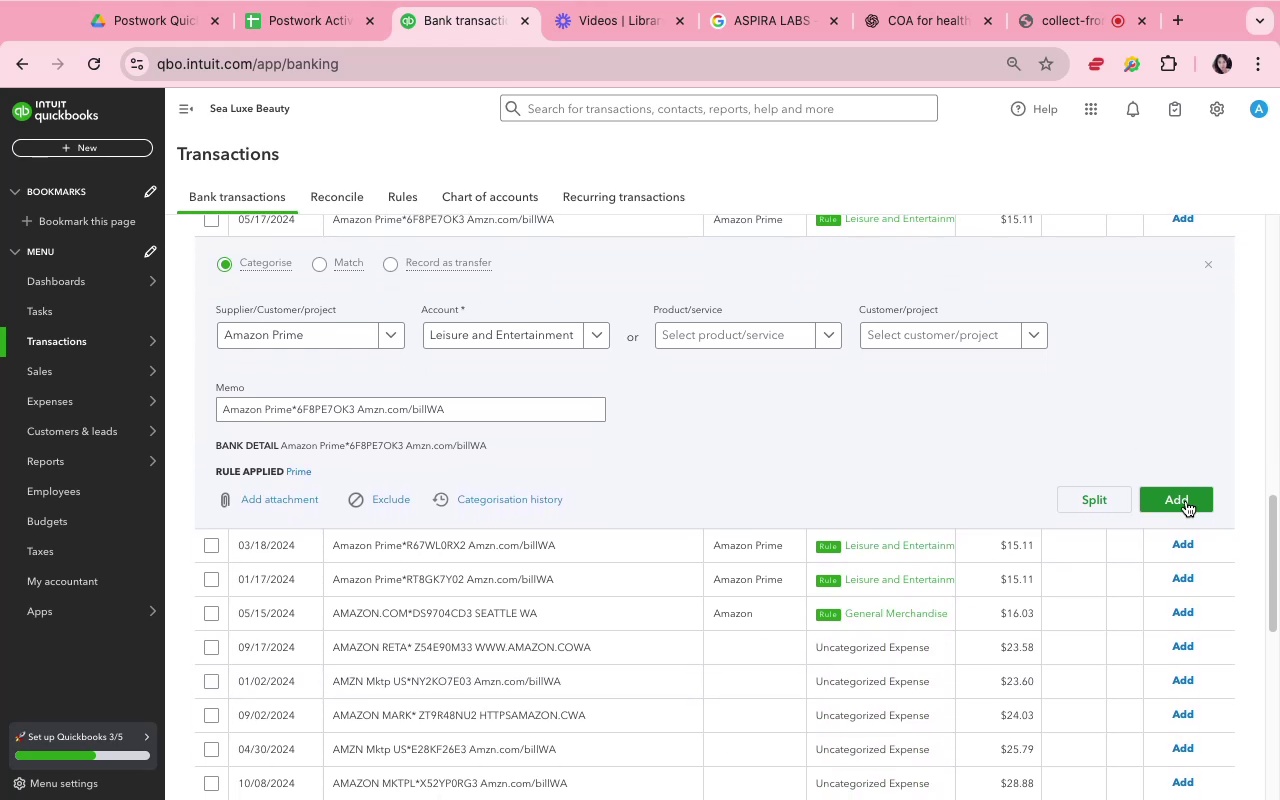 
left_click_drag(start_coordinate=[1186, 501], to_coordinate=[1181, 501])
 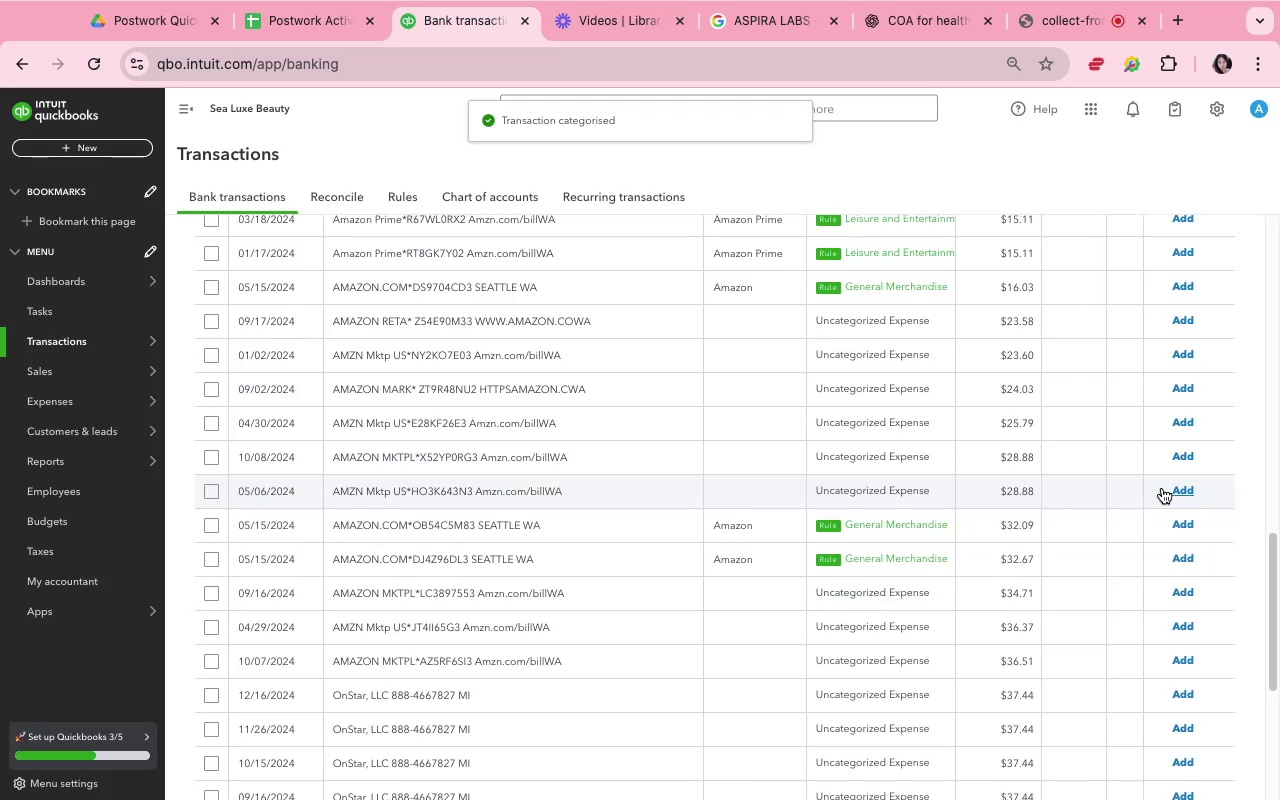 
scroll: coordinate [1158, 486], scroll_direction: up, amount: 5.0
 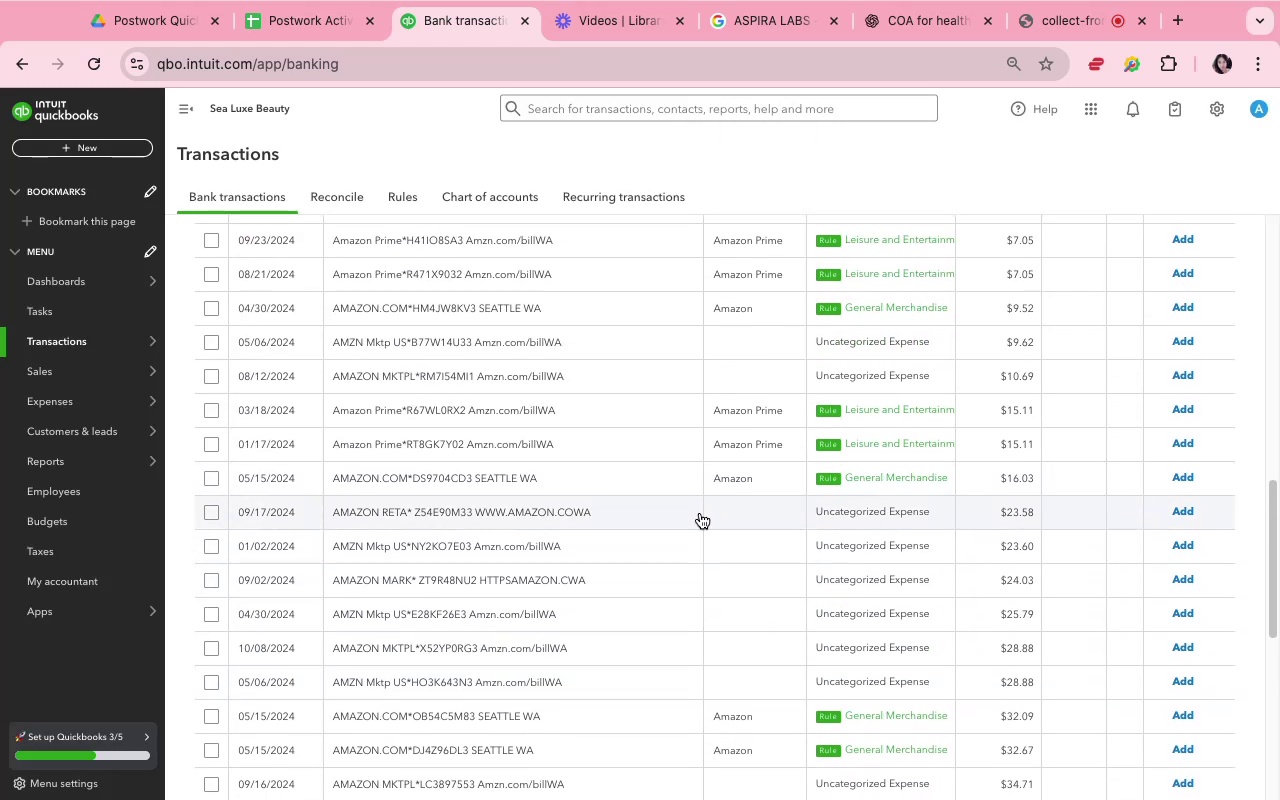 
left_click([726, 509])
 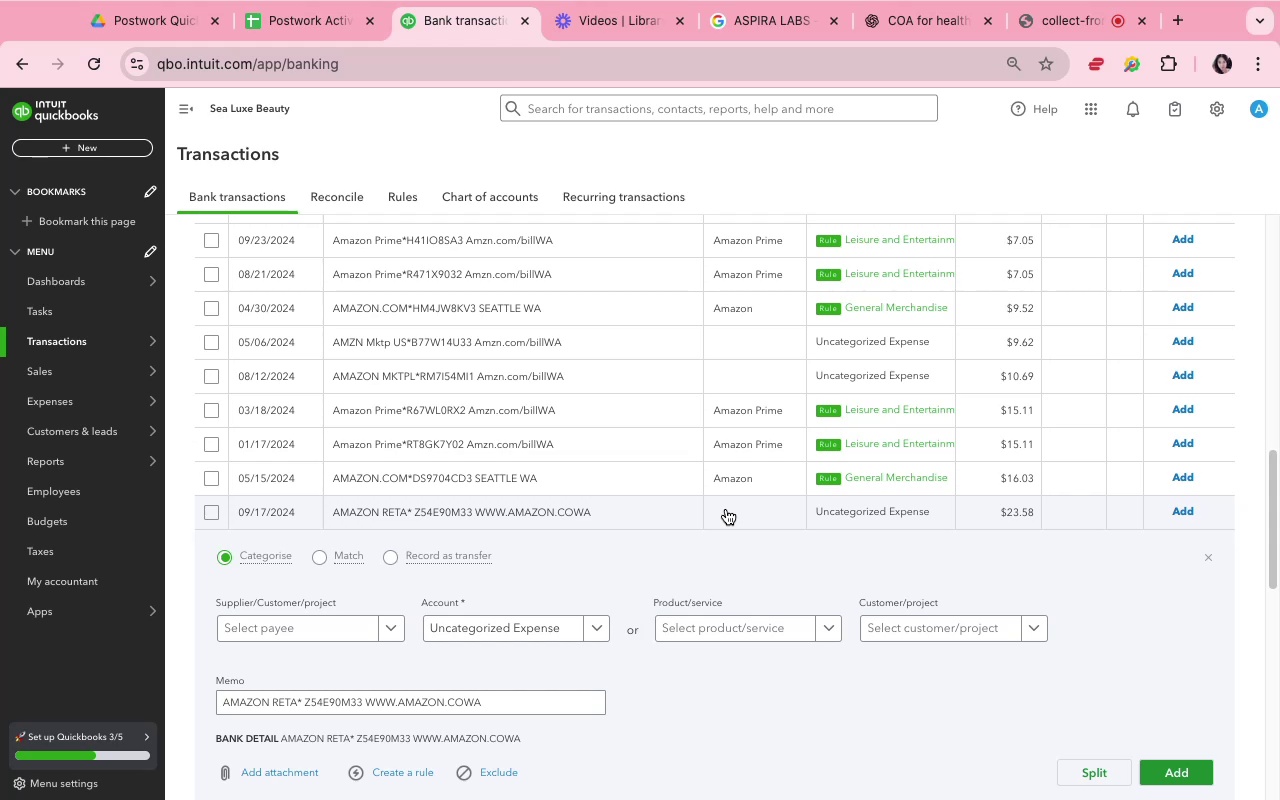 
wait(9.8)
 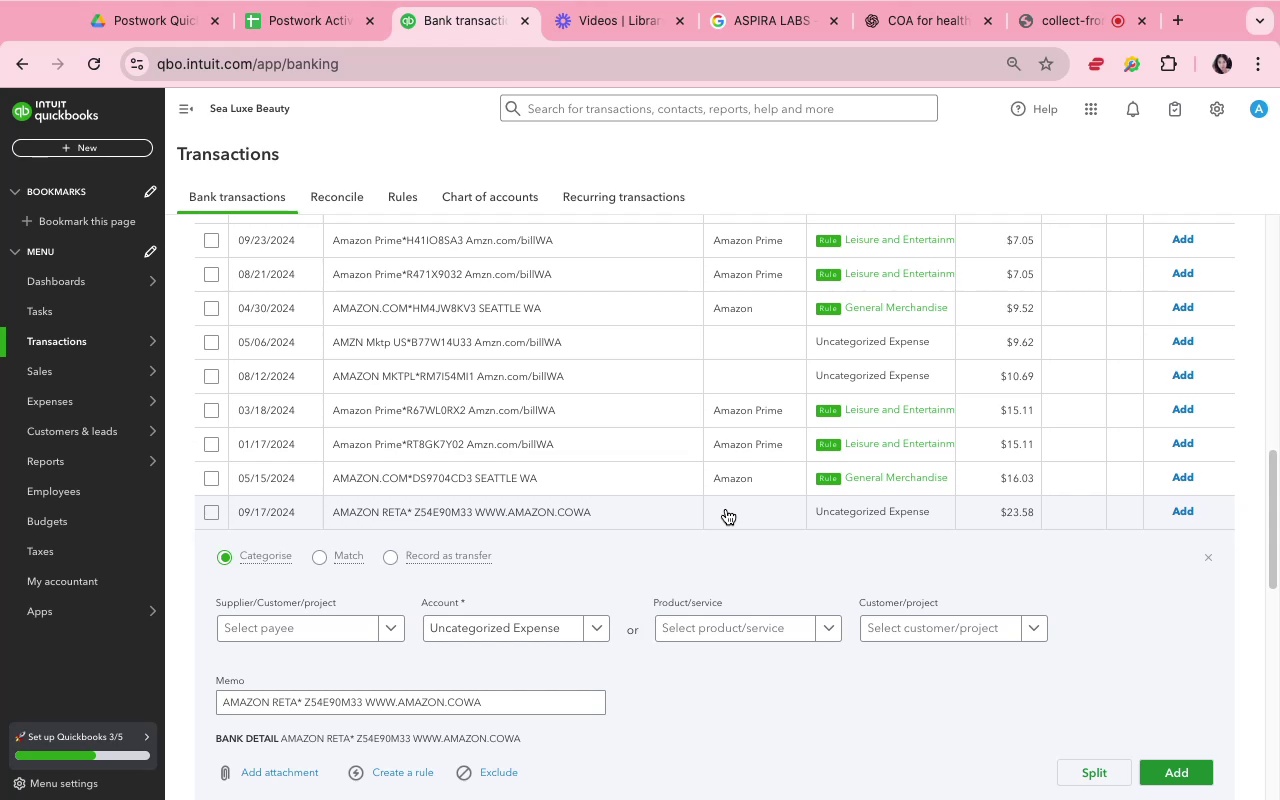 
left_click([284, 630])
 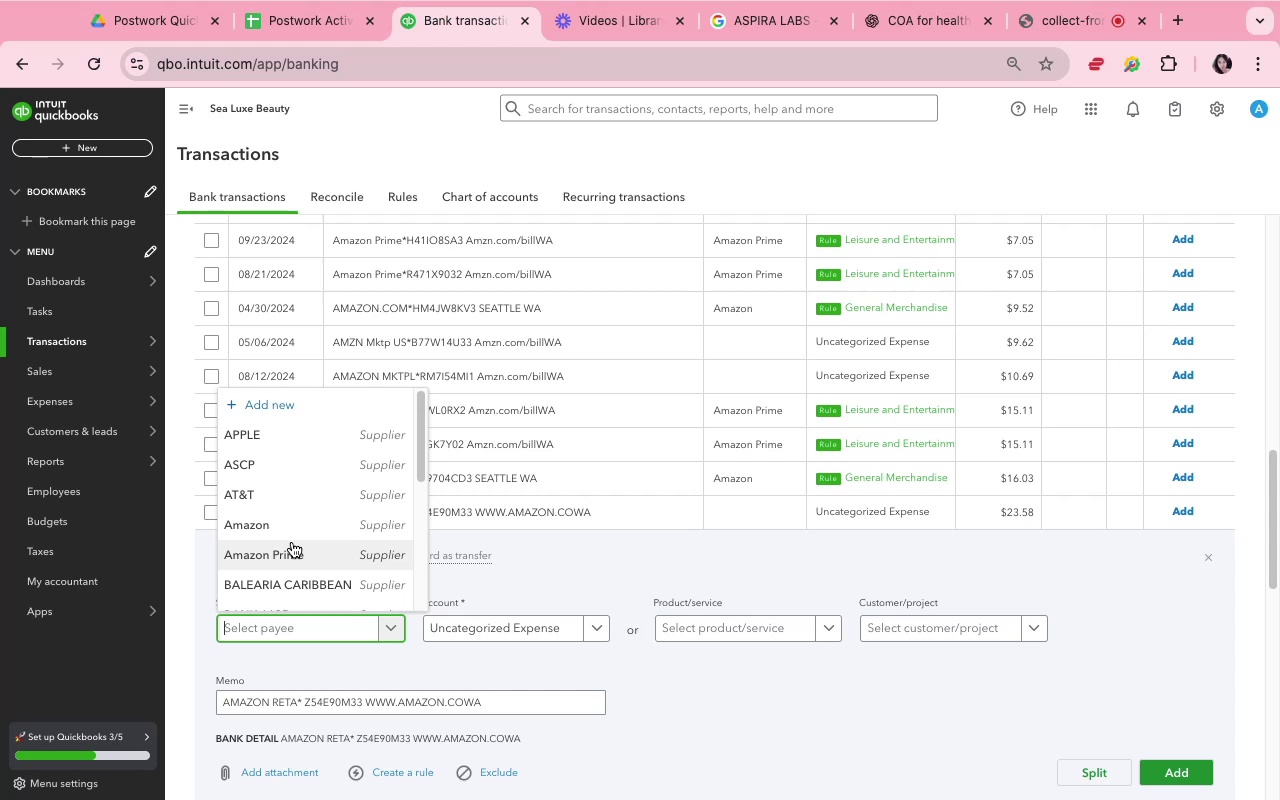 
left_click([285, 524])
 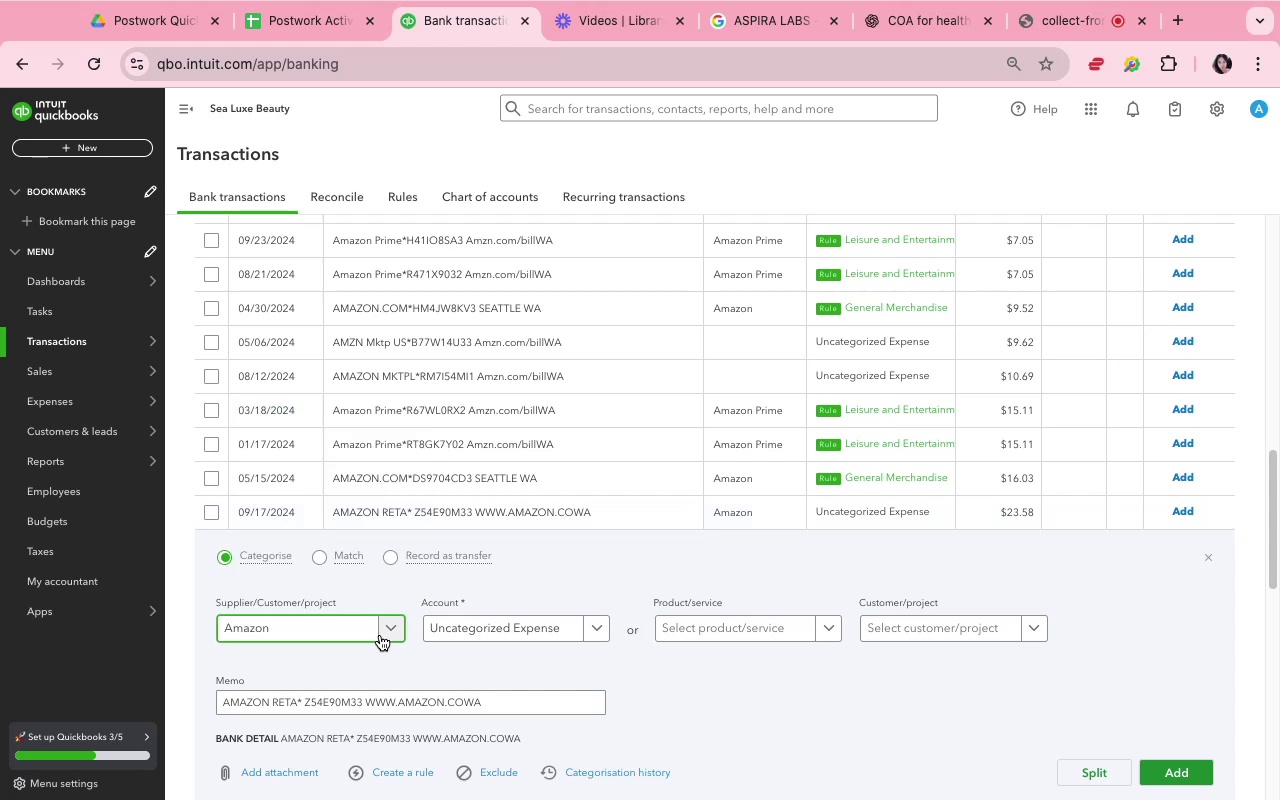 
left_click([387, 646])
 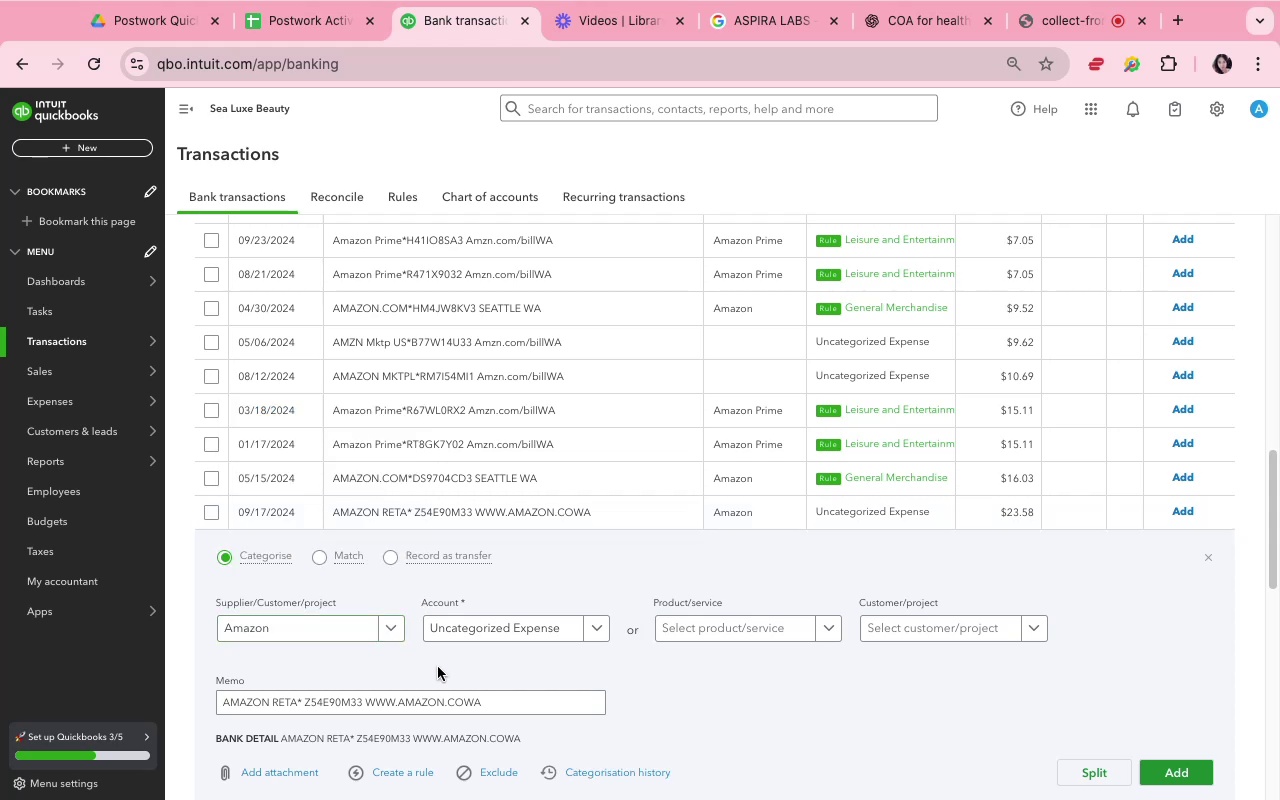 
mouse_move([434, 627])
 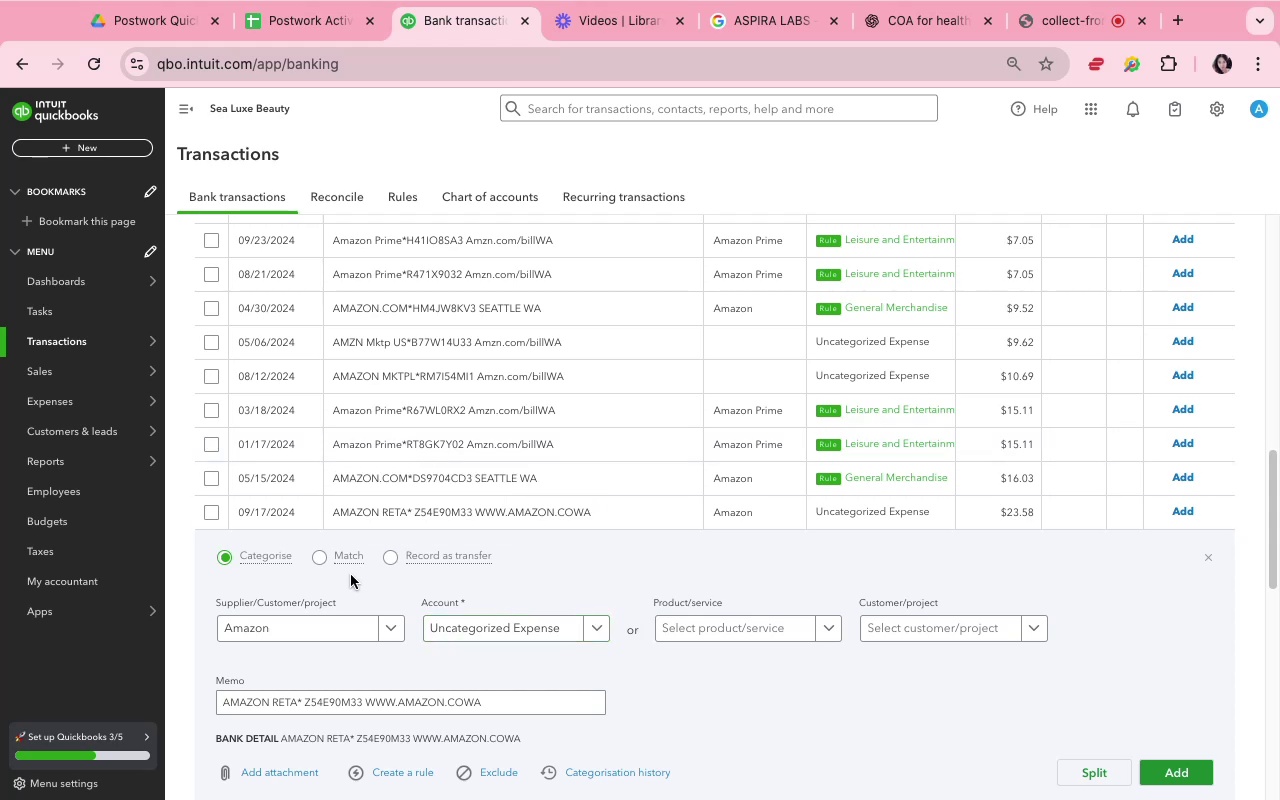 
wait(9.15)
 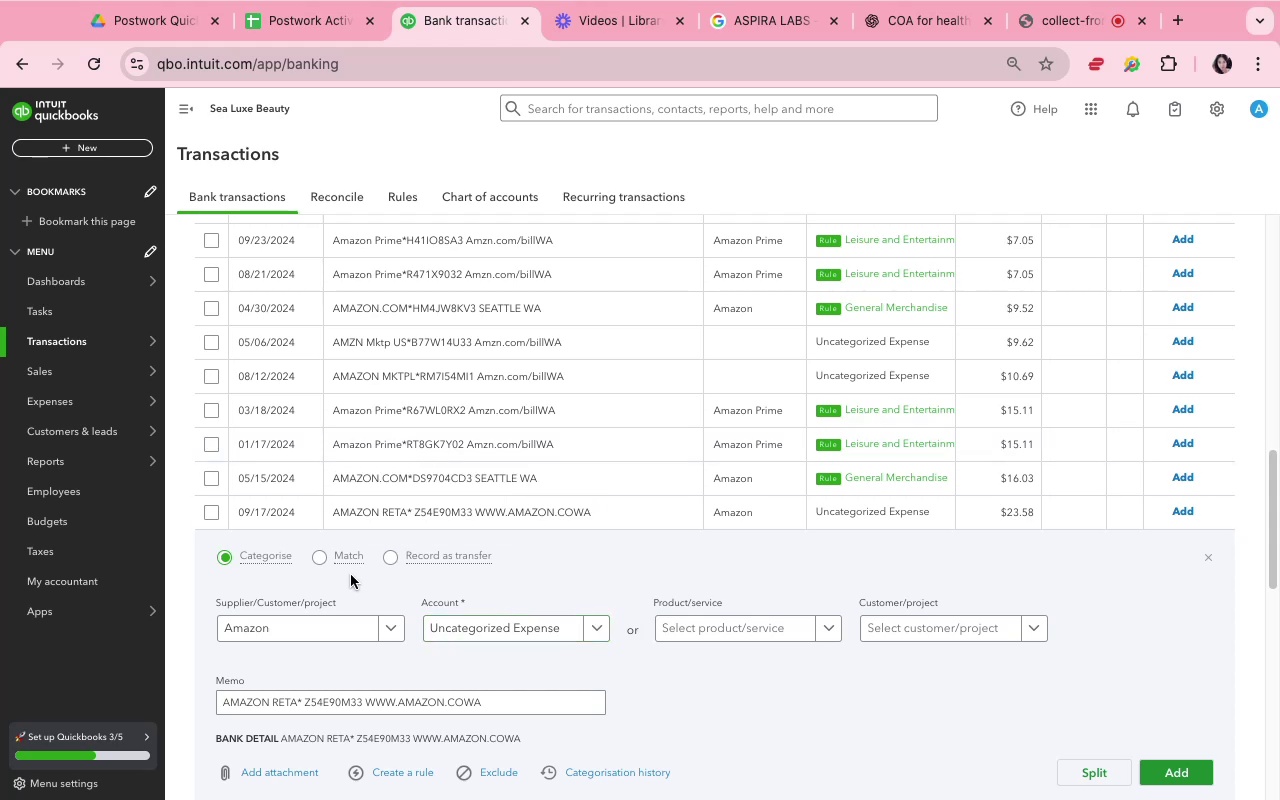 
left_click([449, 638])
 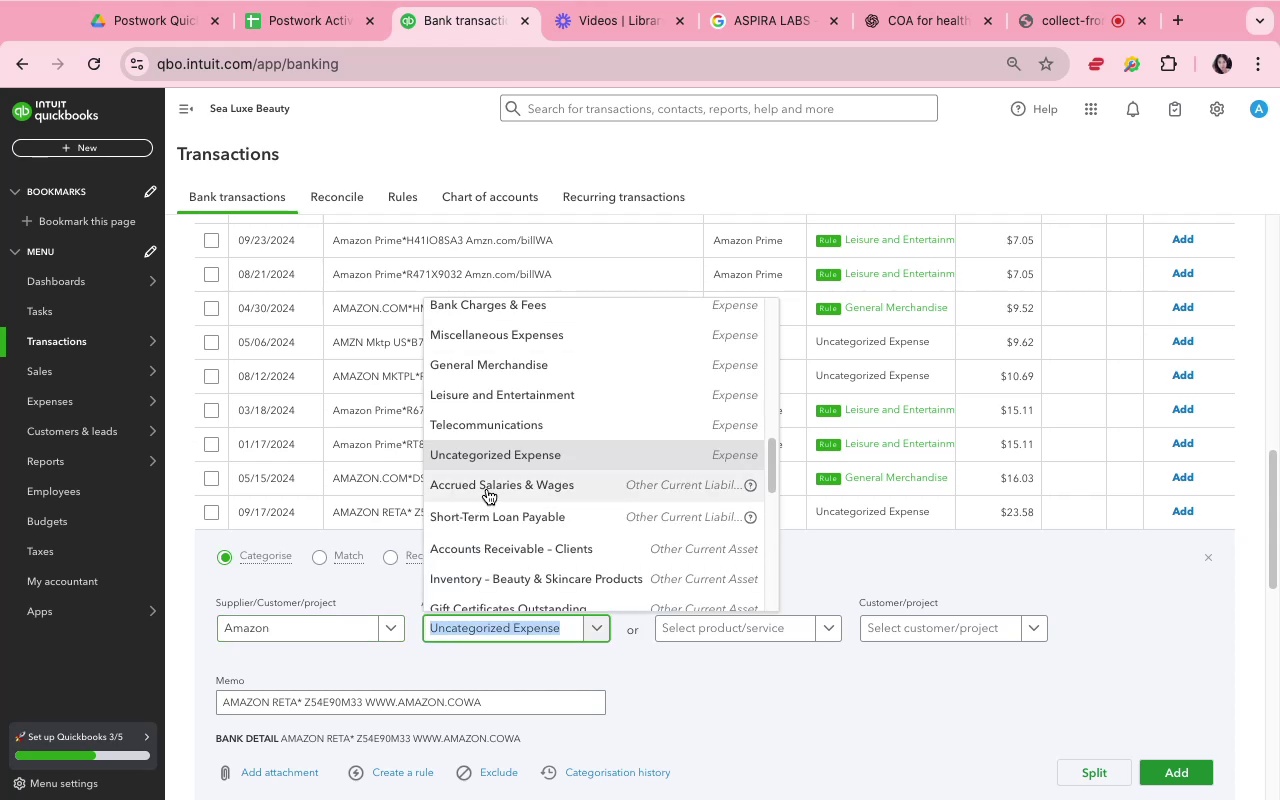 
wait(5.77)
 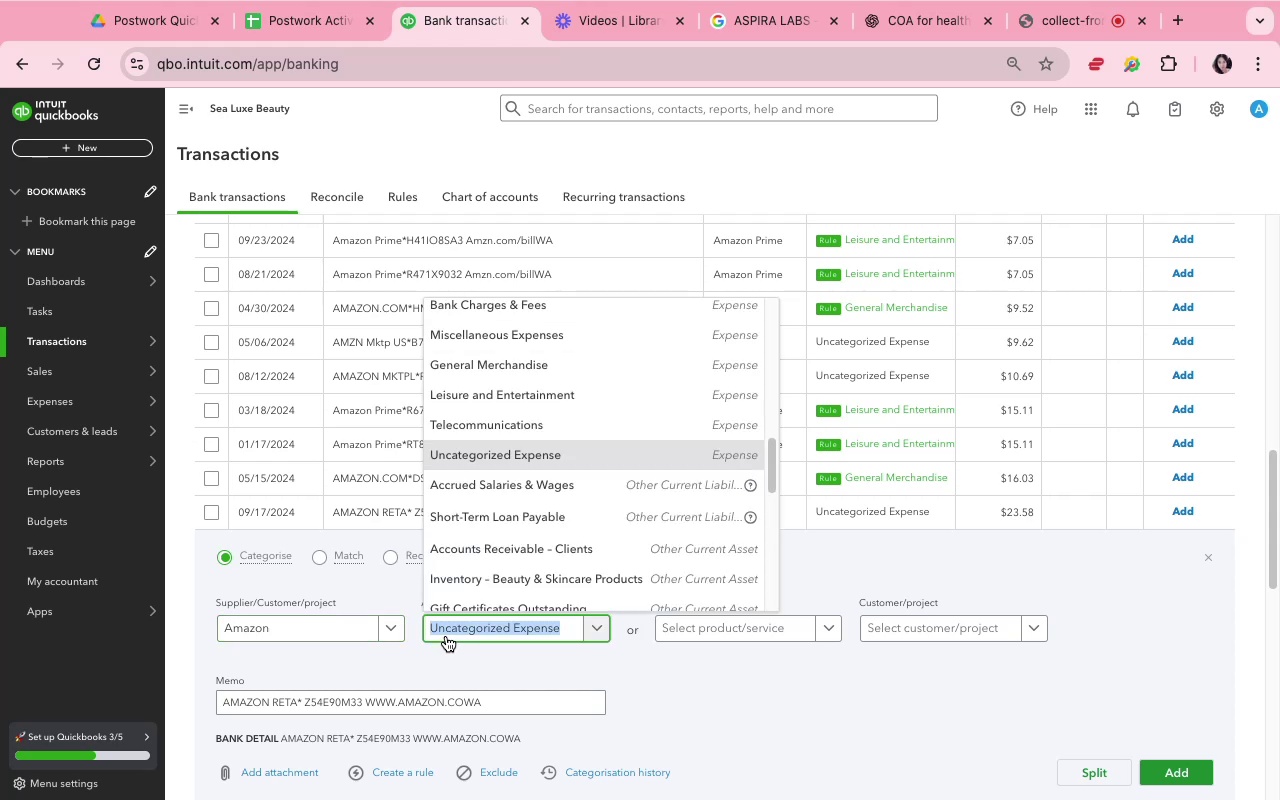 
left_click([505, 370])
 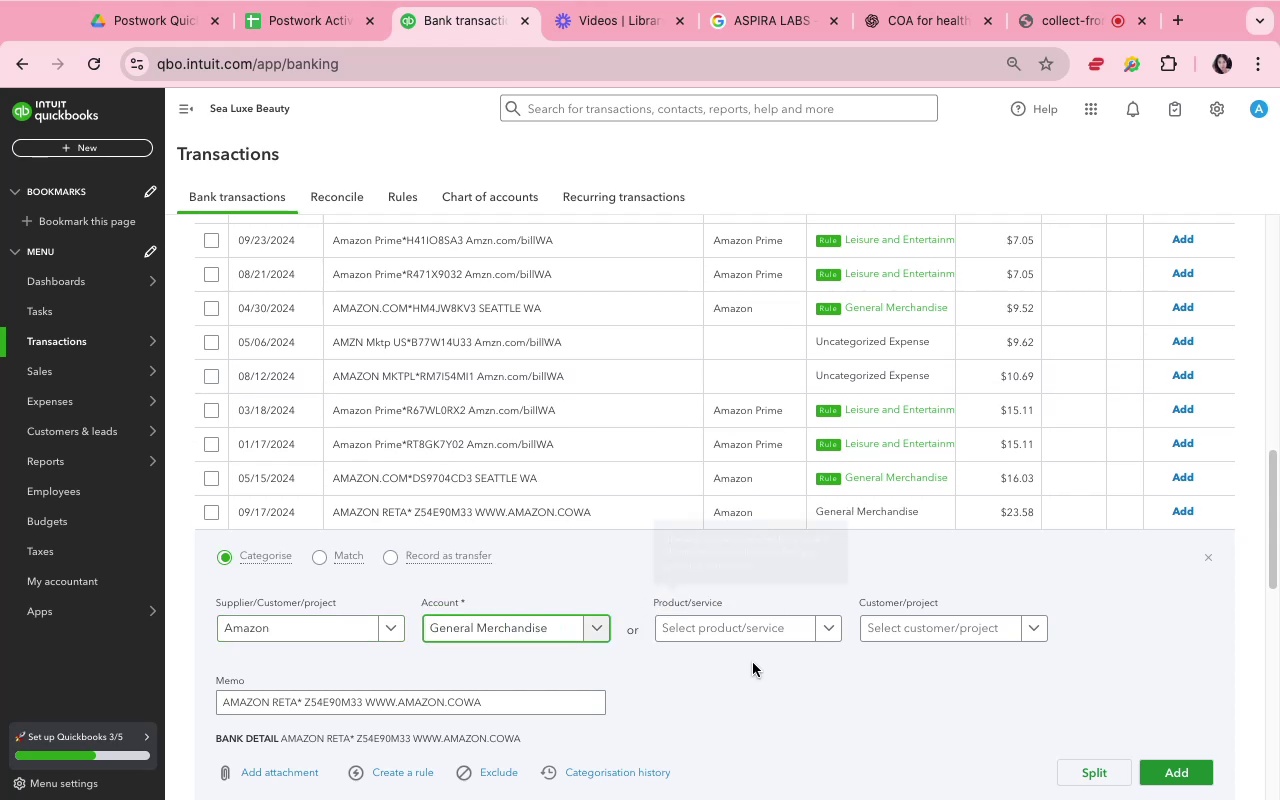 
left_click([759, 682])
 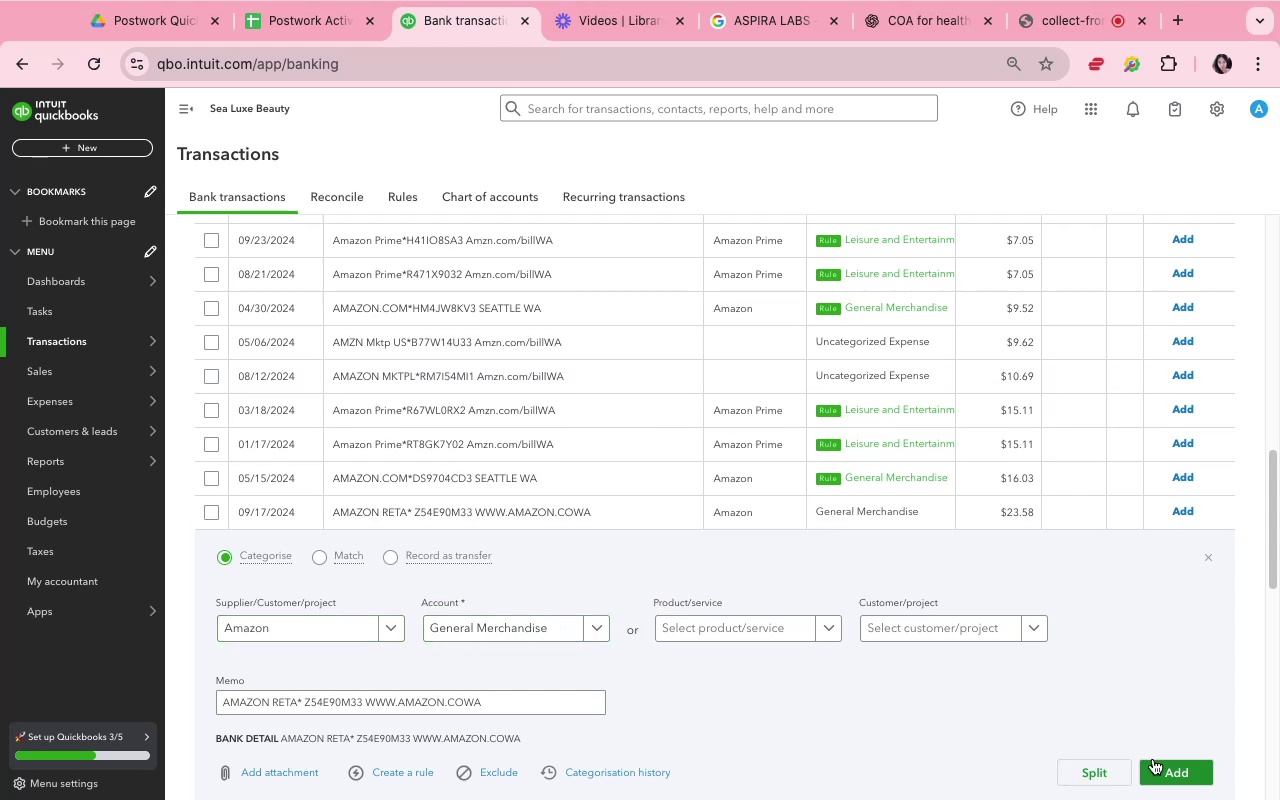 
left_click([1157, 761])
 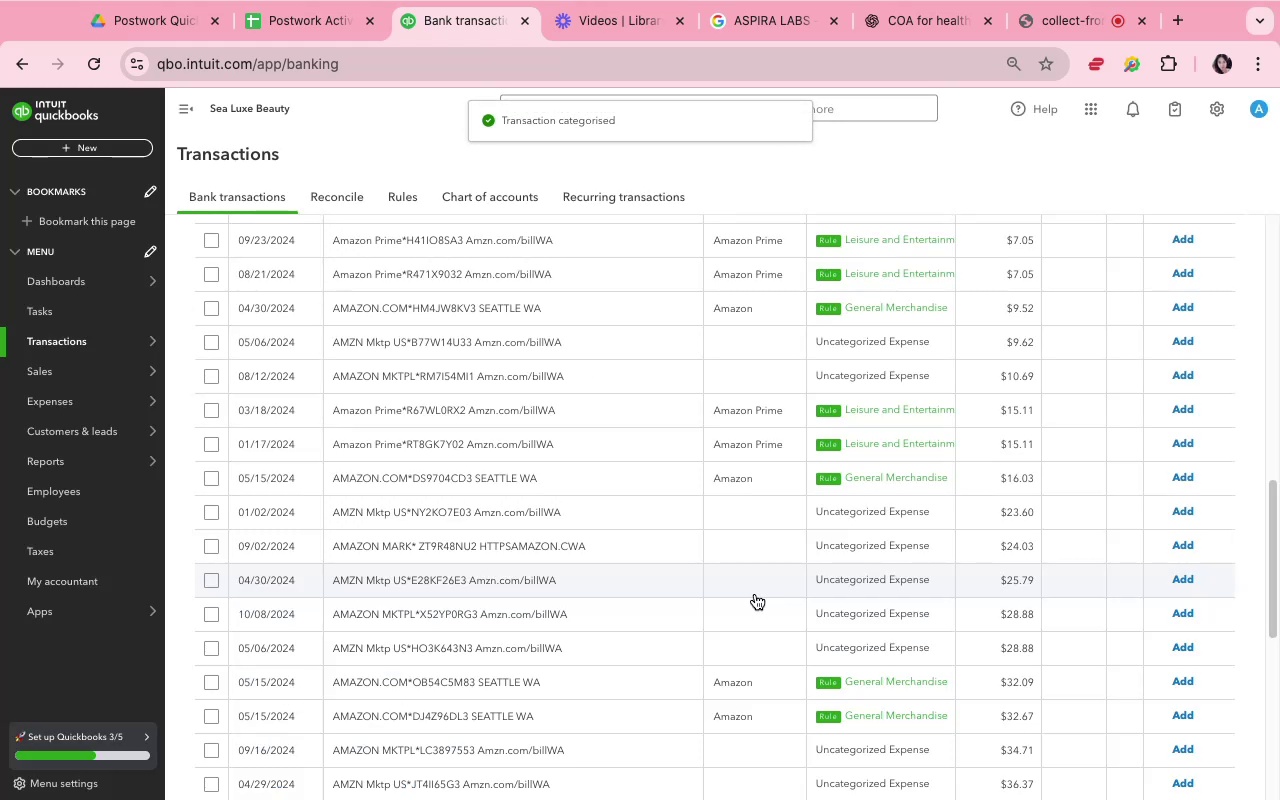 
wait(7.09)
 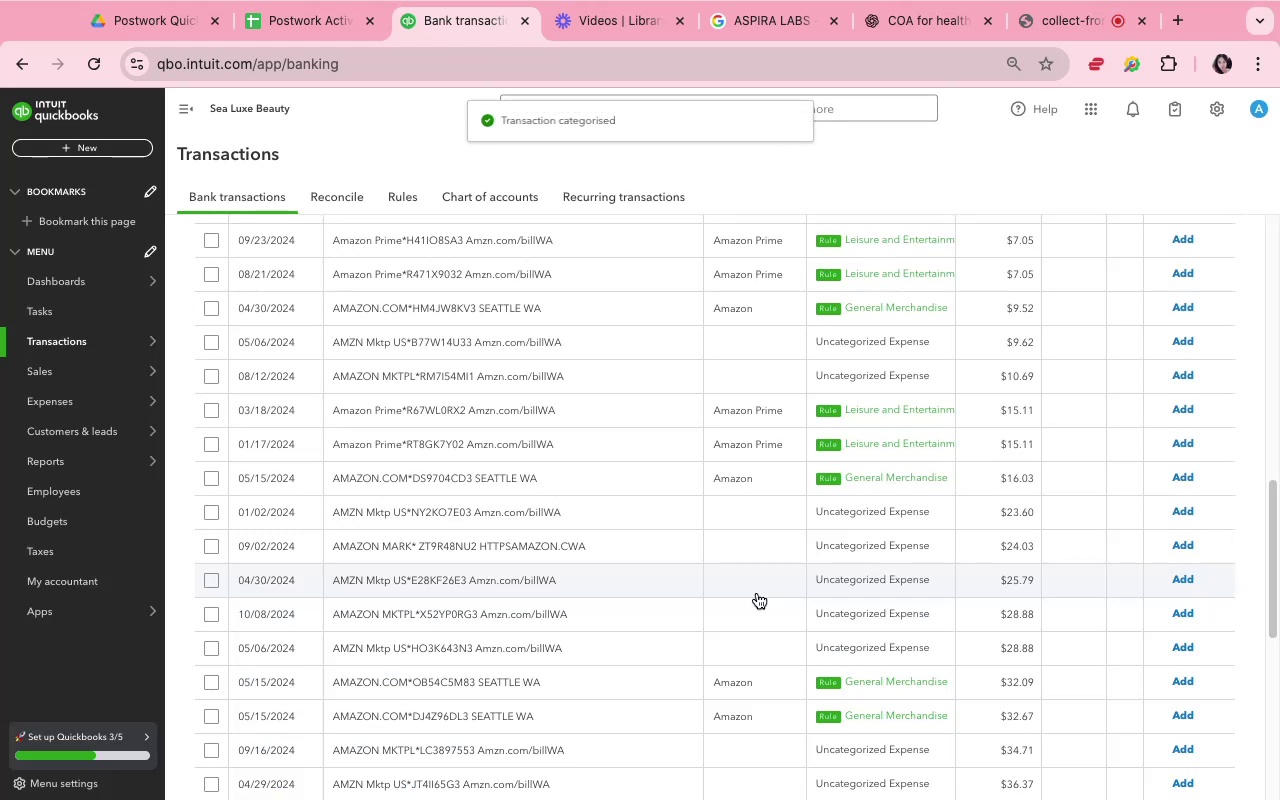 
left_click([750, 536])
 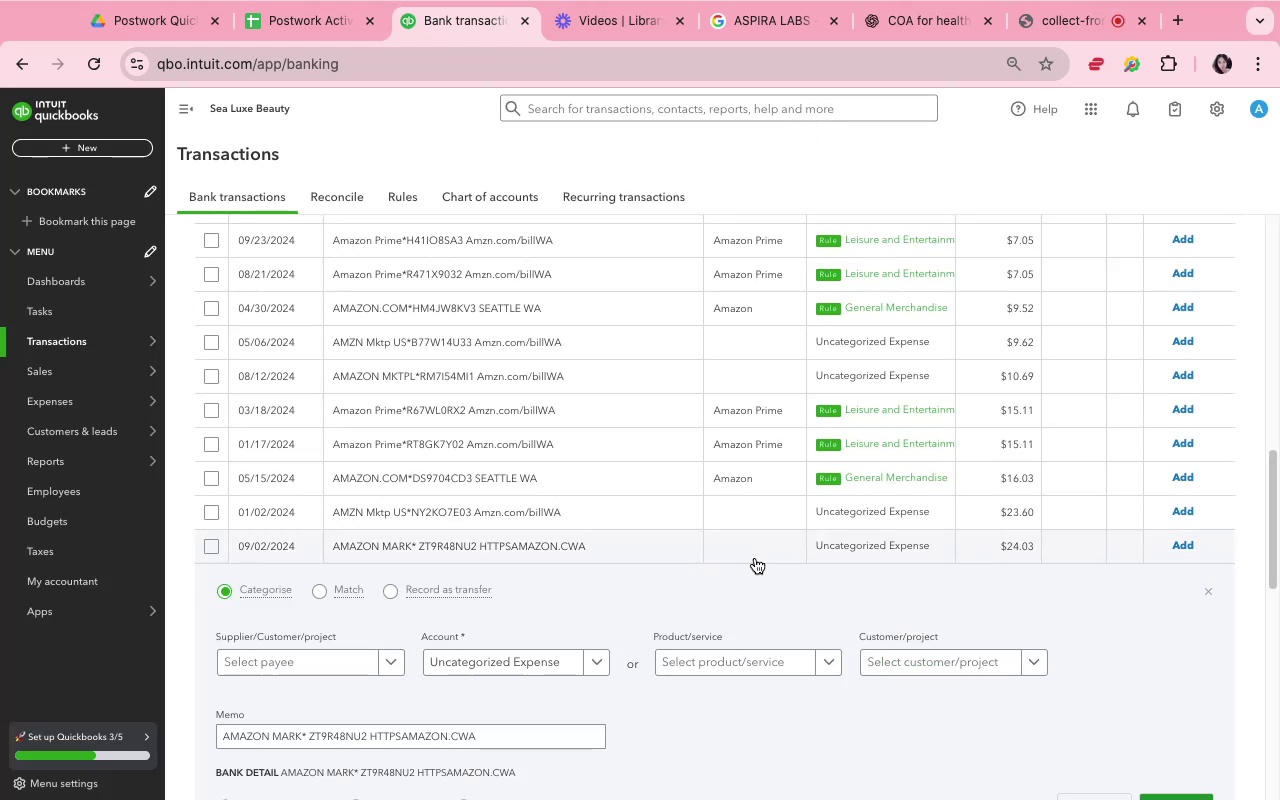 
left_click([766, 602])
 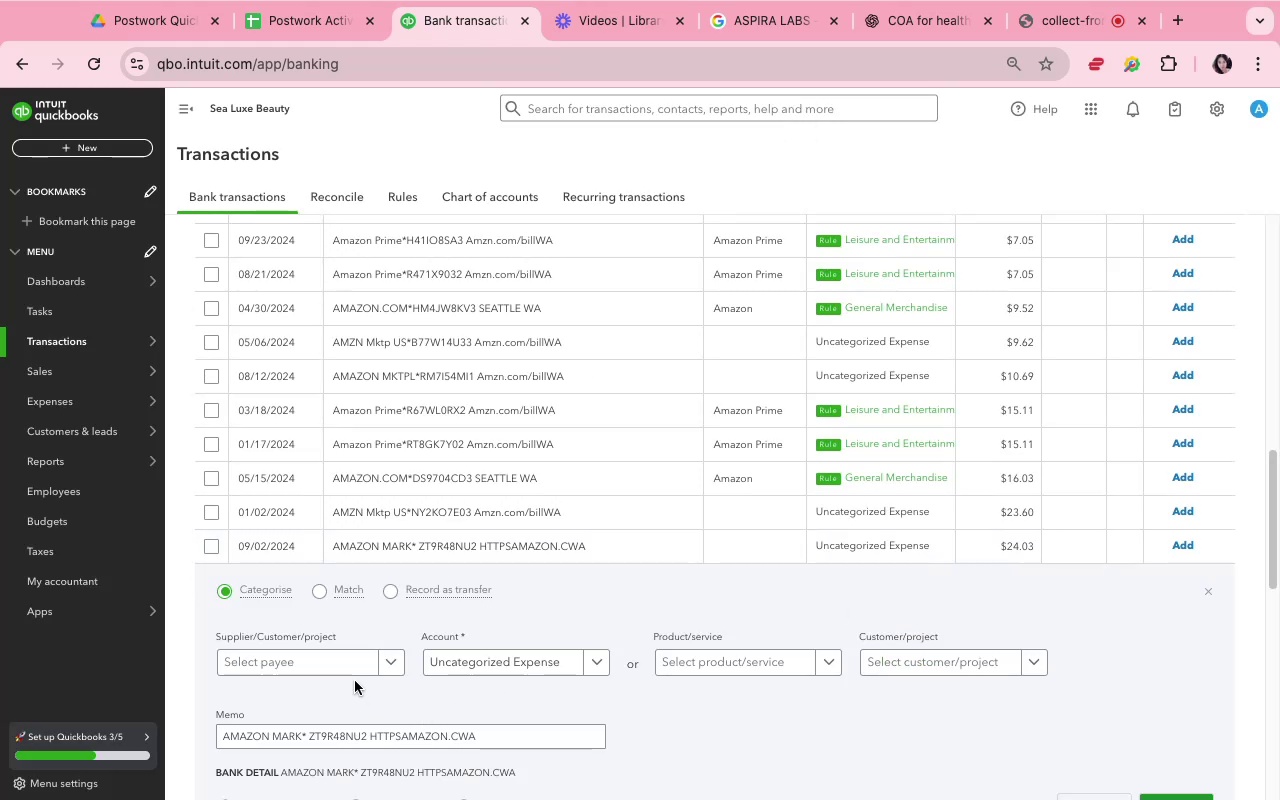 
left_click([350, 665])
 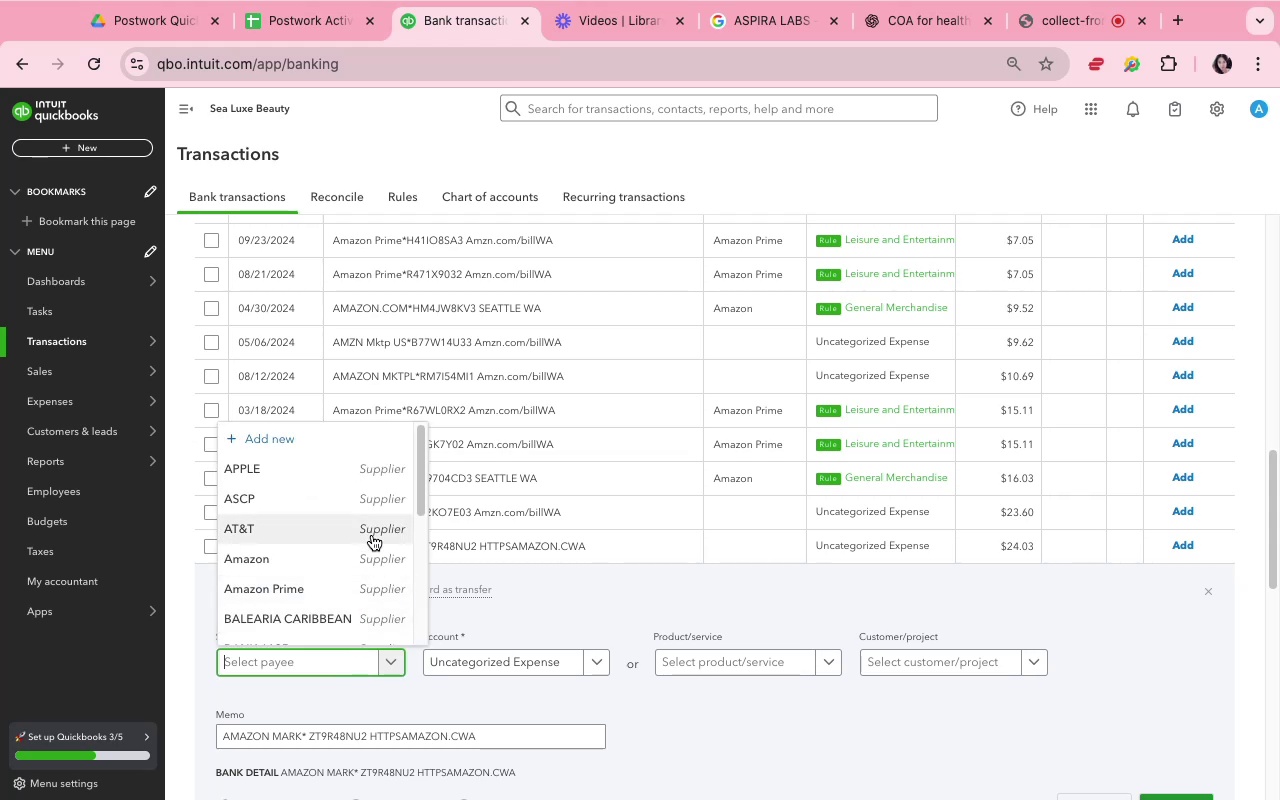 
left_click([377, 564])
 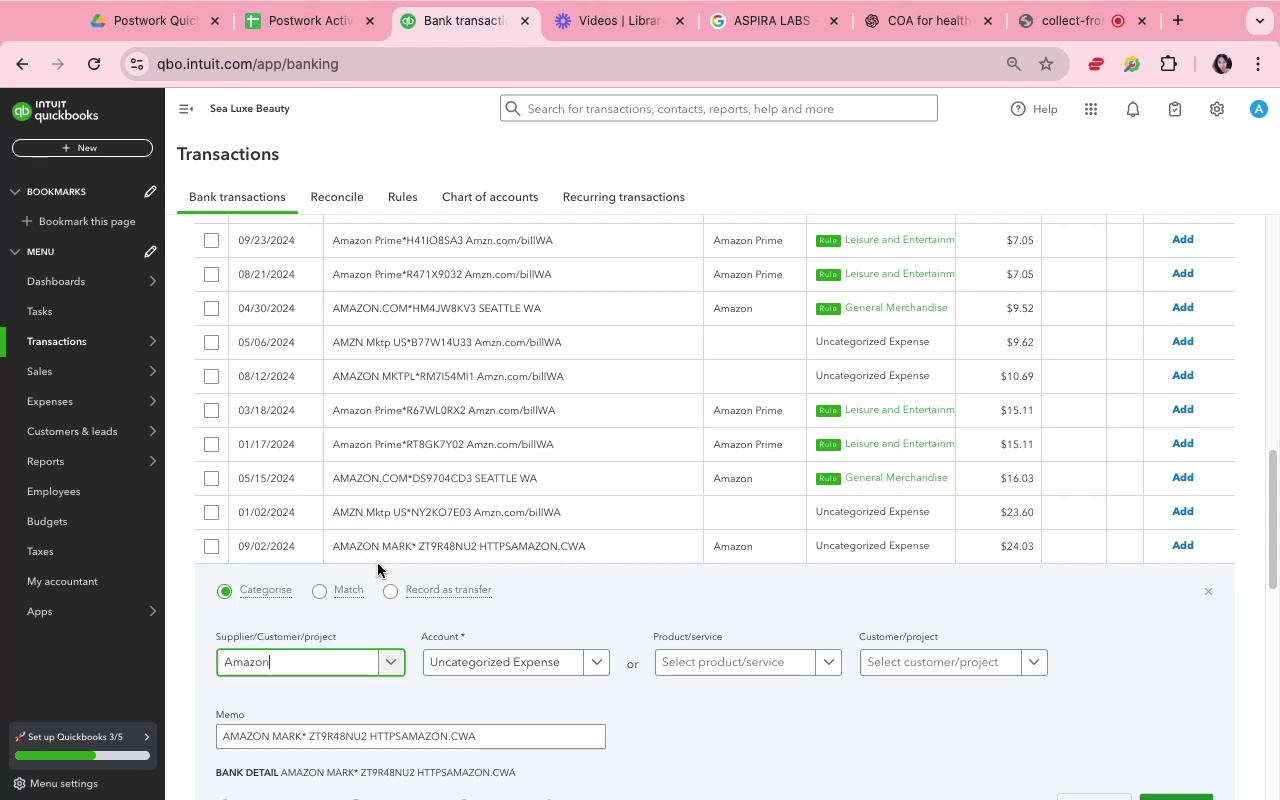 
scroll: coordinate [390, 560], scroll_direction: down, amount: 6.0
 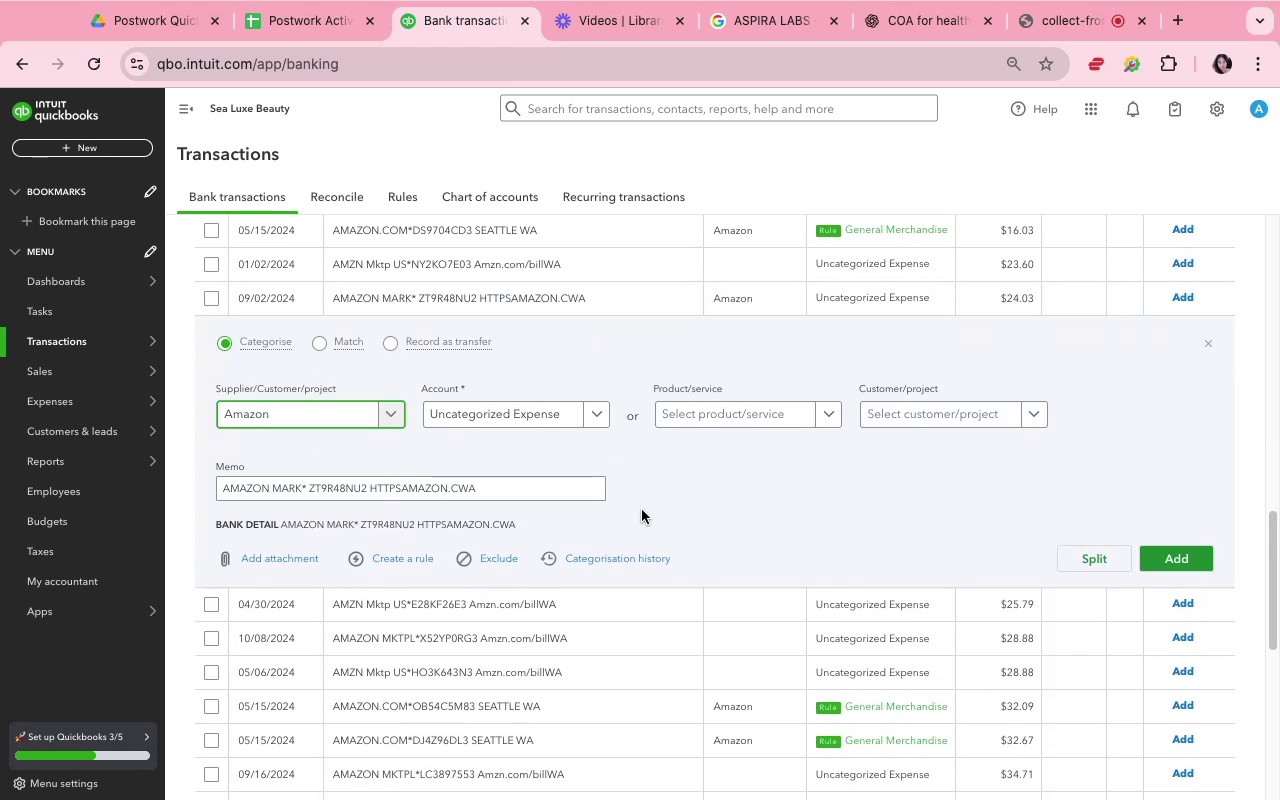 
left_click([659, 500])
 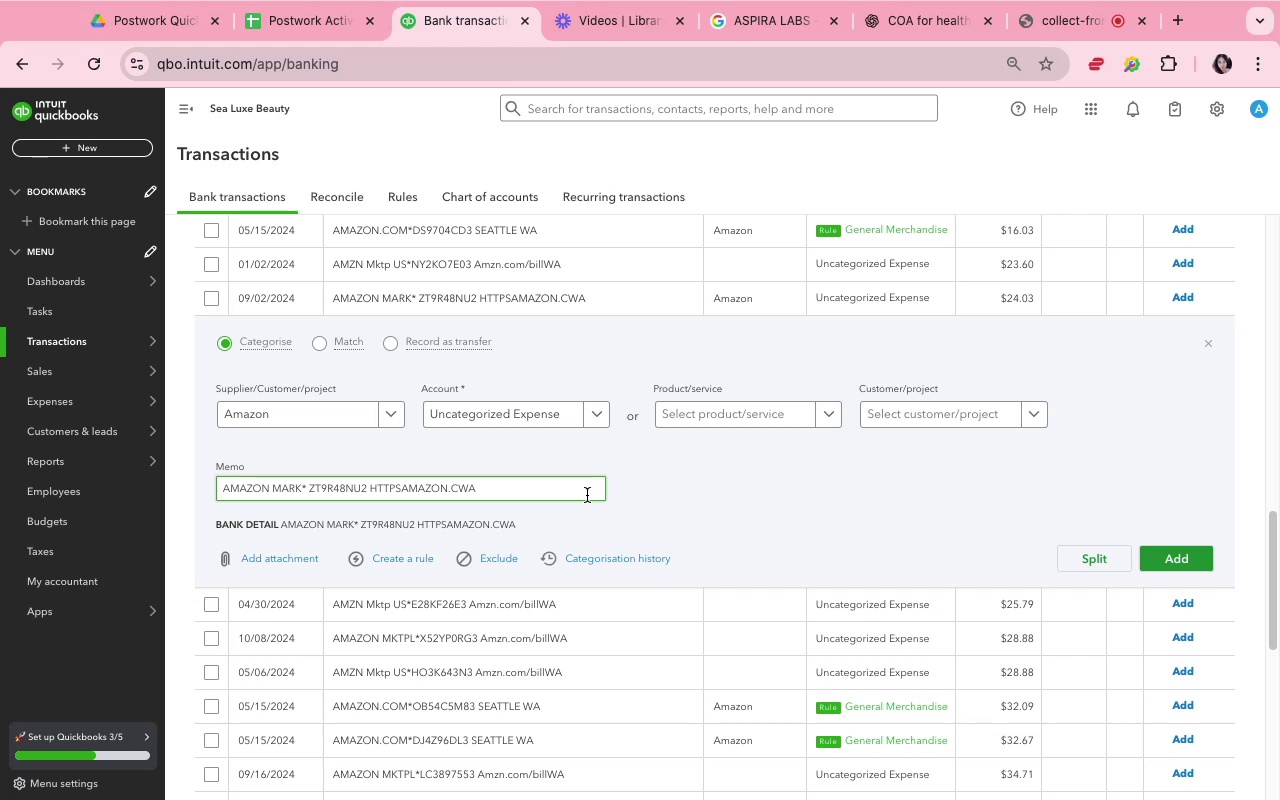 
wait(6.47)
 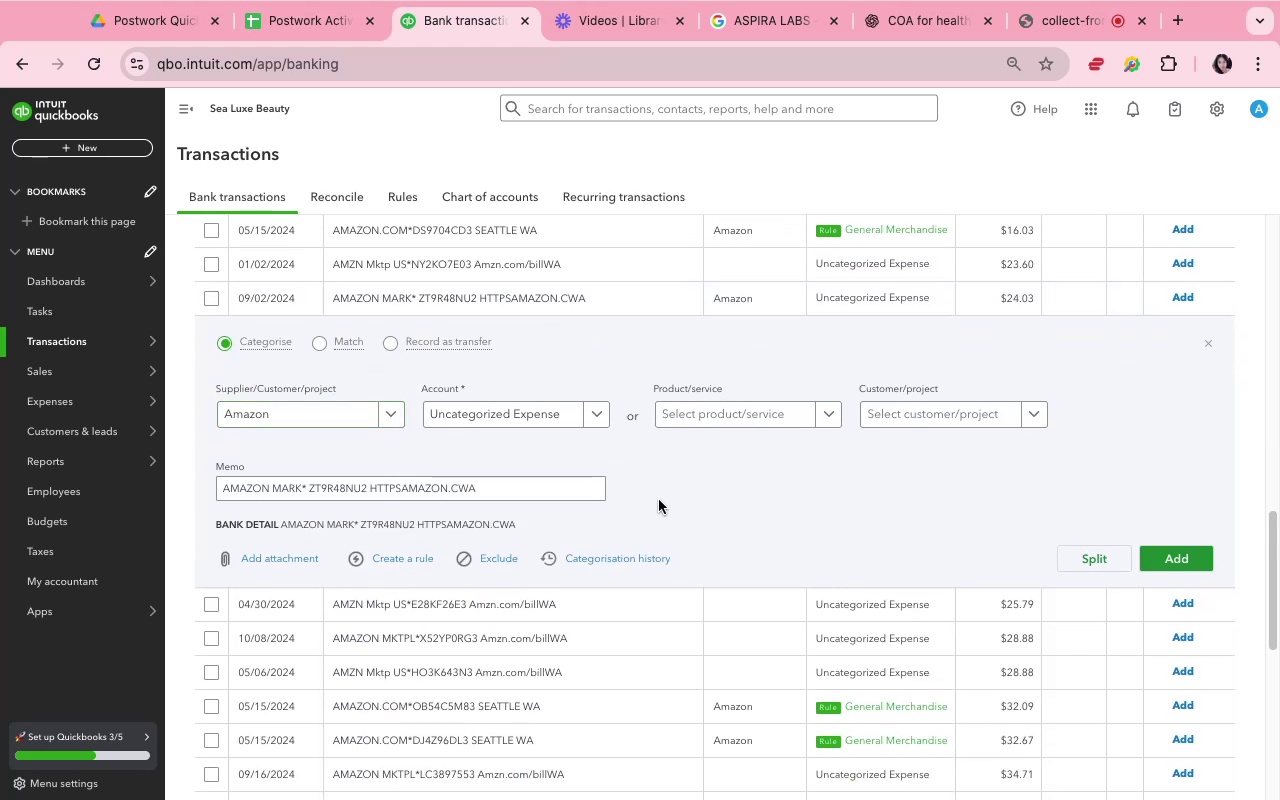 
left_click([593, 408])
 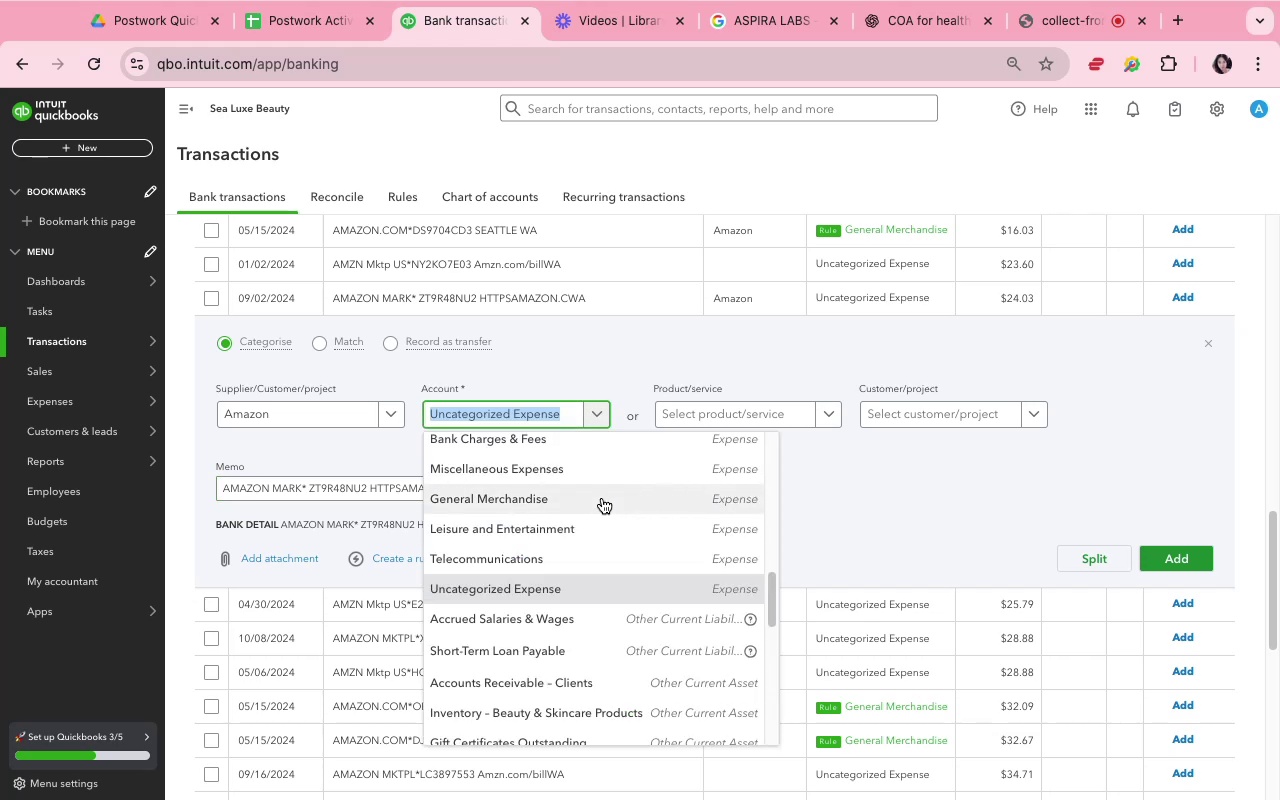 
left_click([602, 498])
 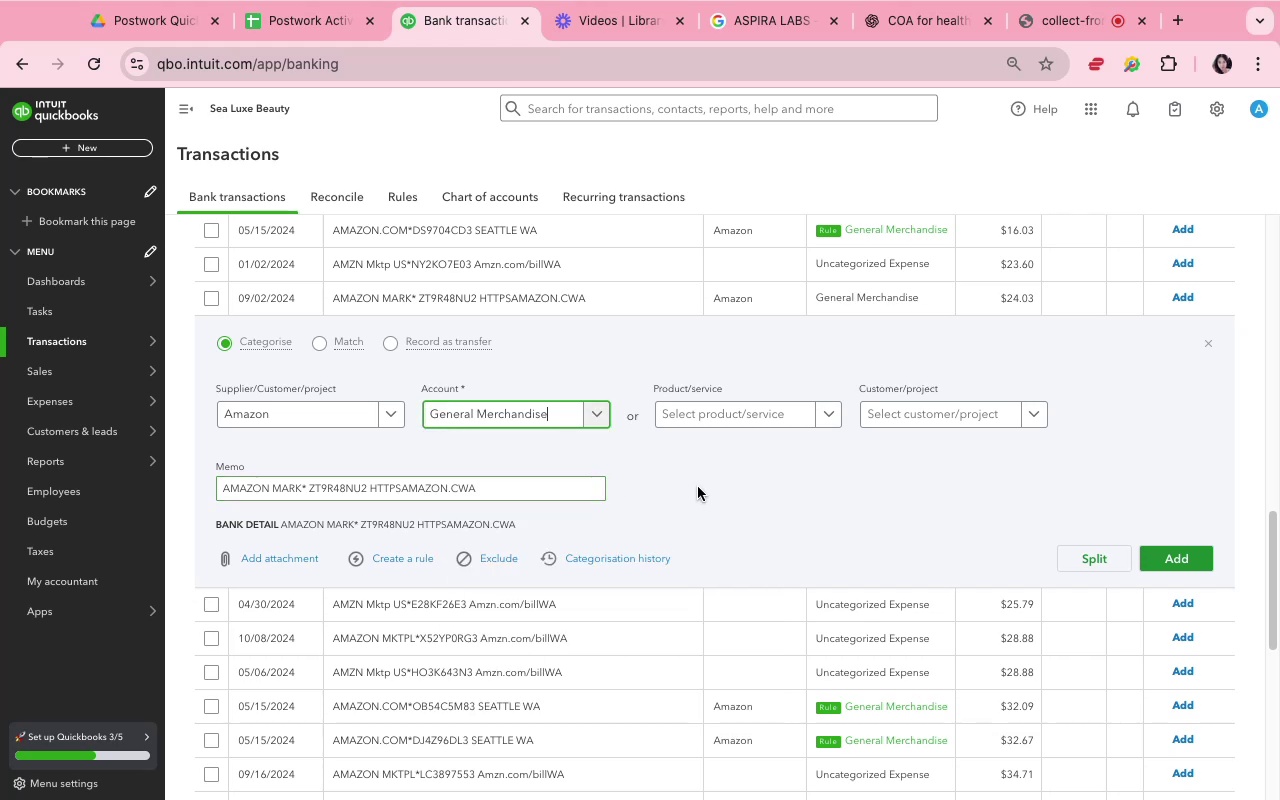 
left_click([698, 487])
 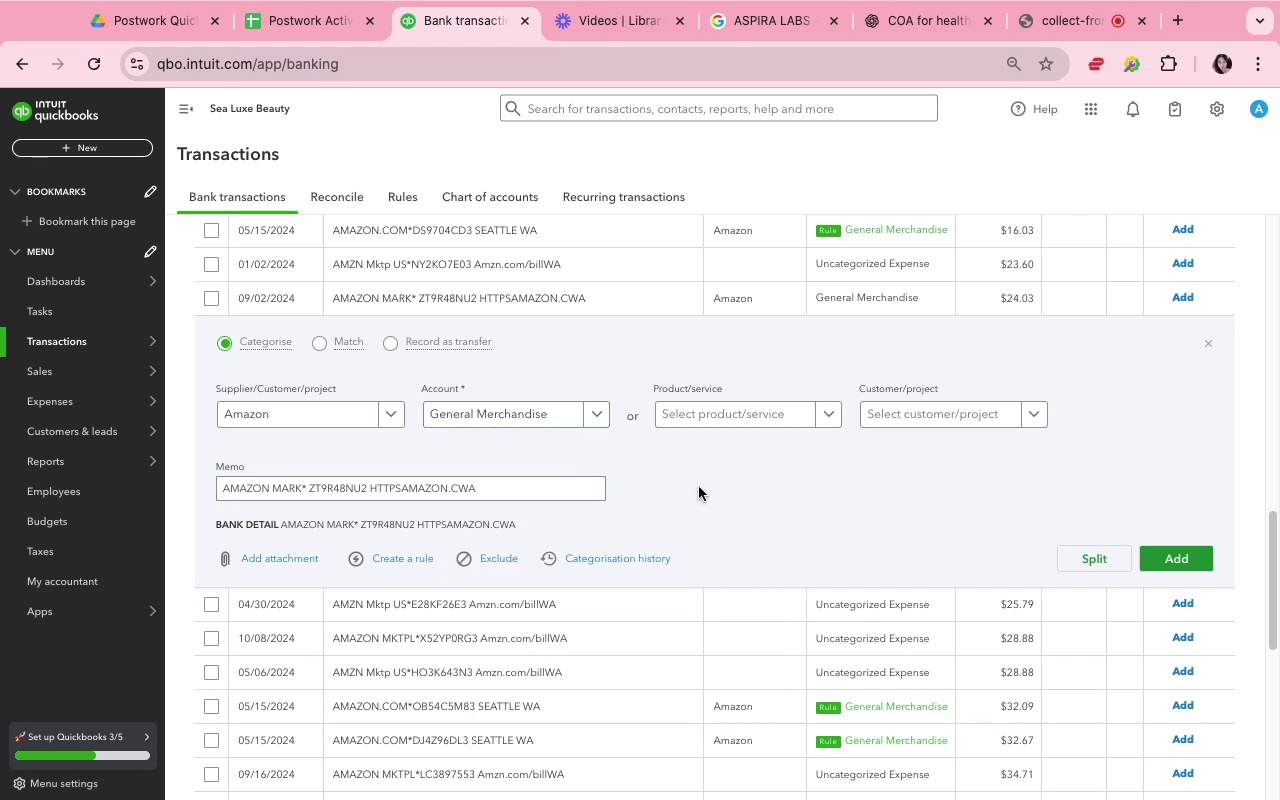 
left_click([709, 498])
 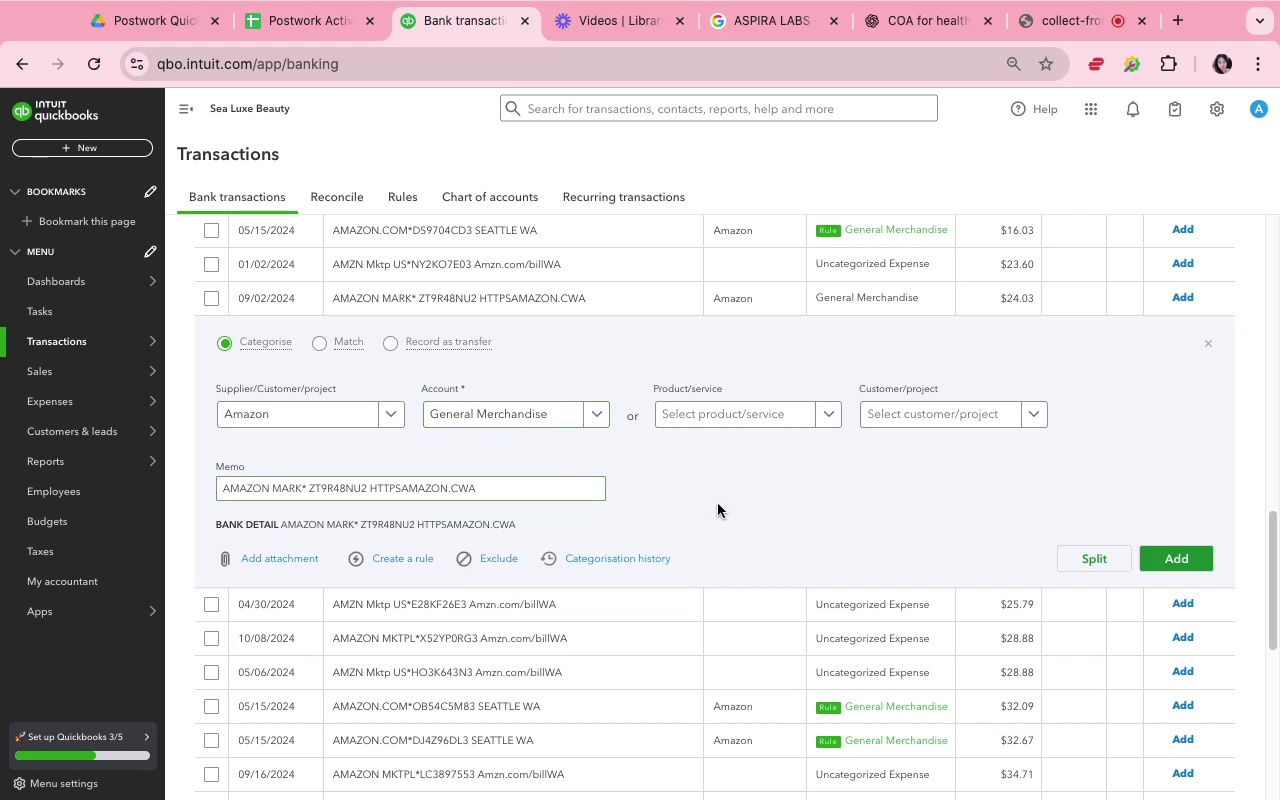 
left_click([728, 509])
 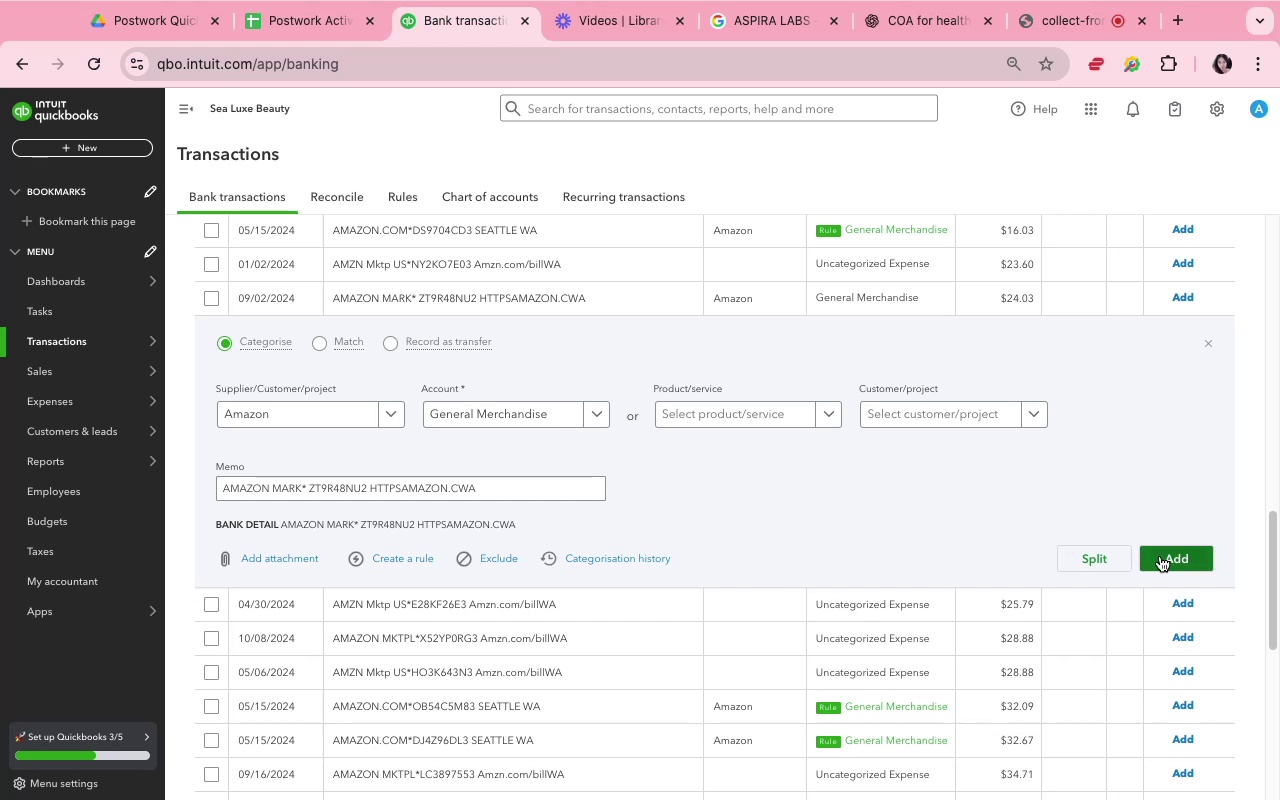 
wait(11.9)
 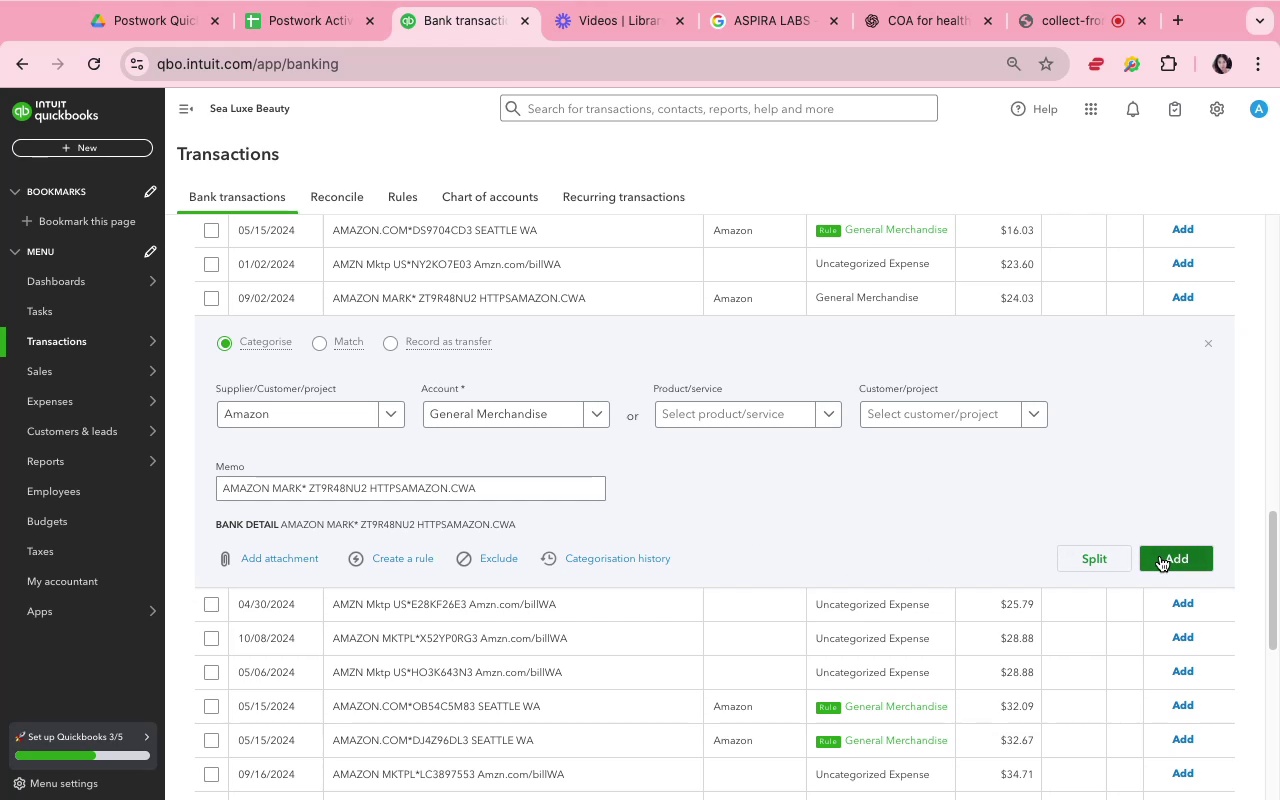 
left_click([1160, 556])
 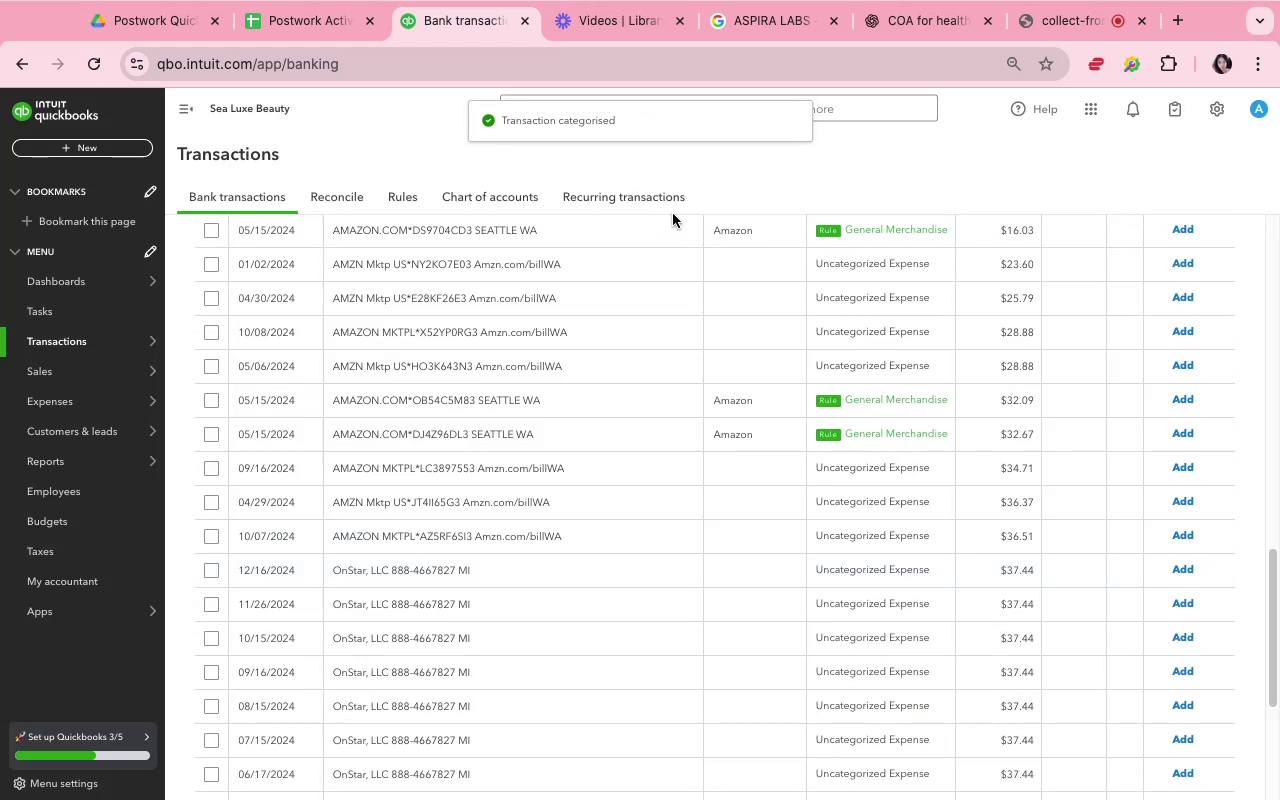 
left_click([702, 254])
 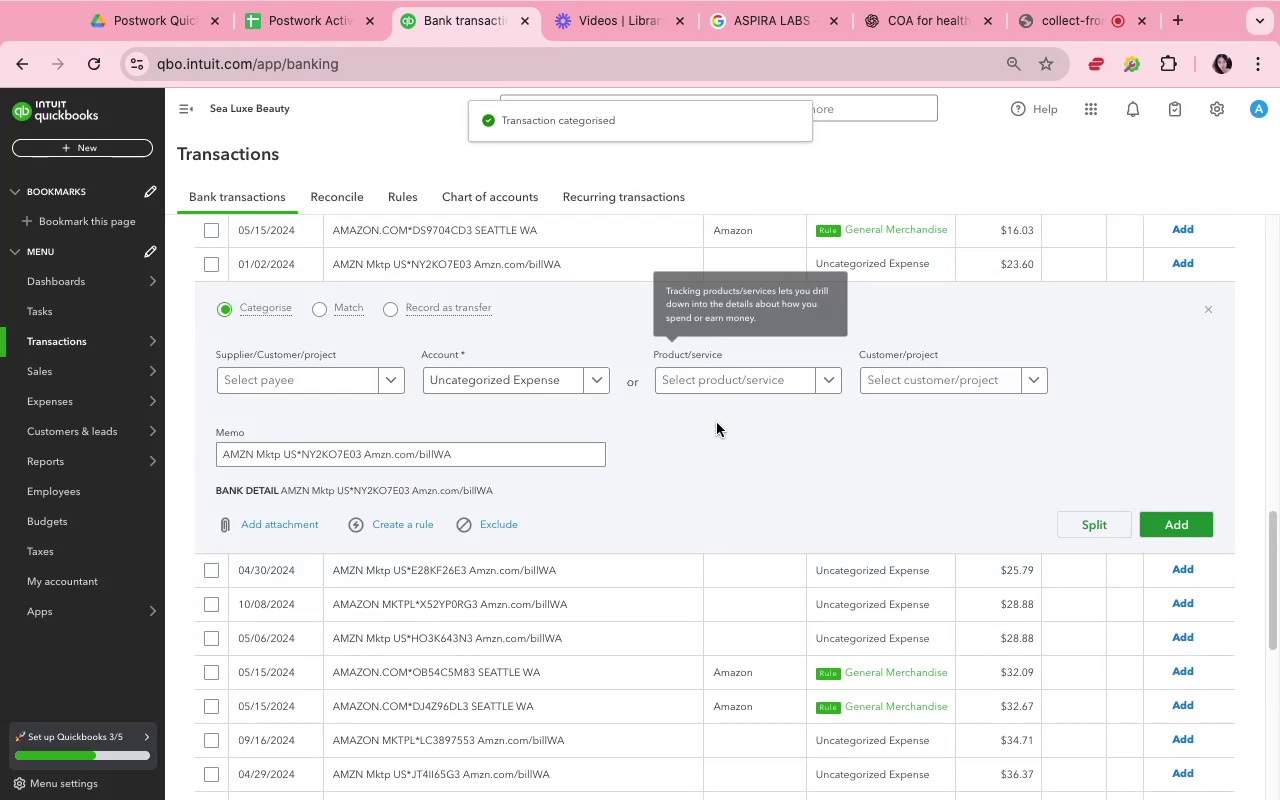 
left_click([714, 437])
 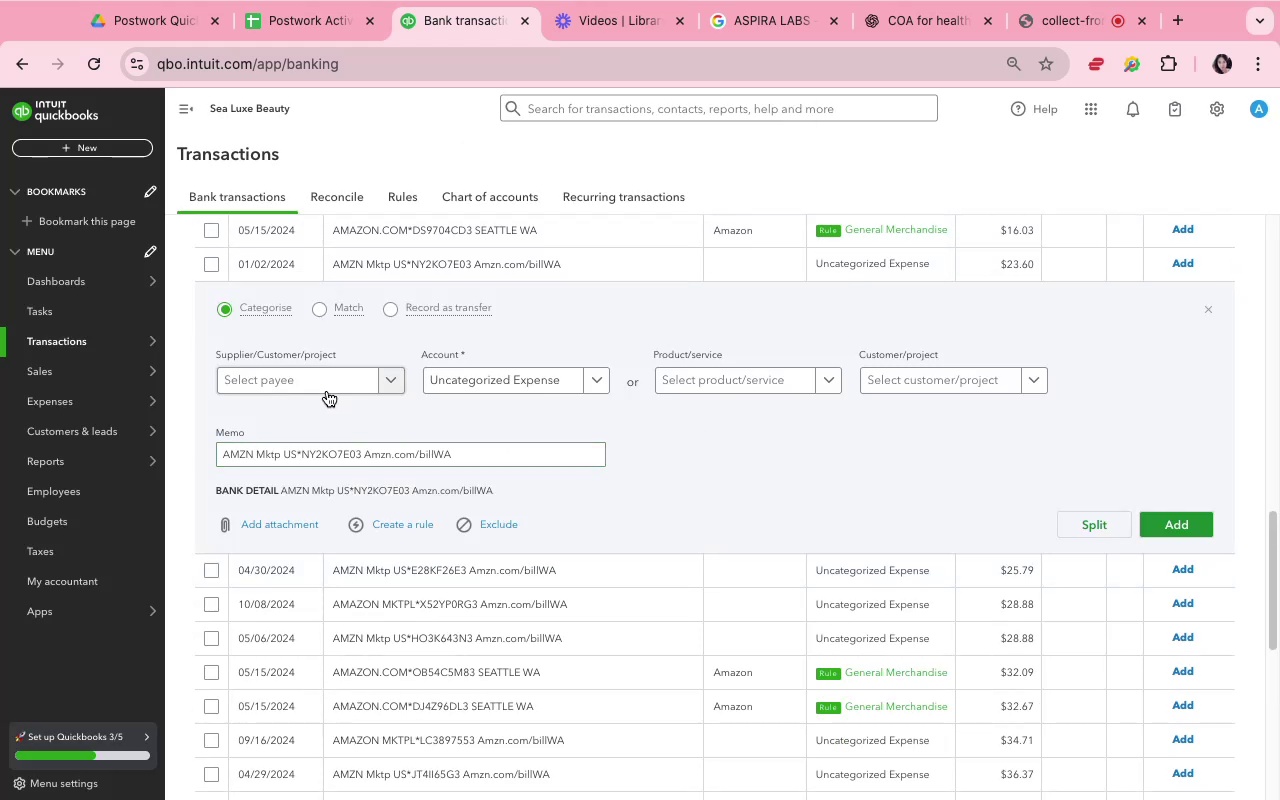 
left_click([326, 390])
 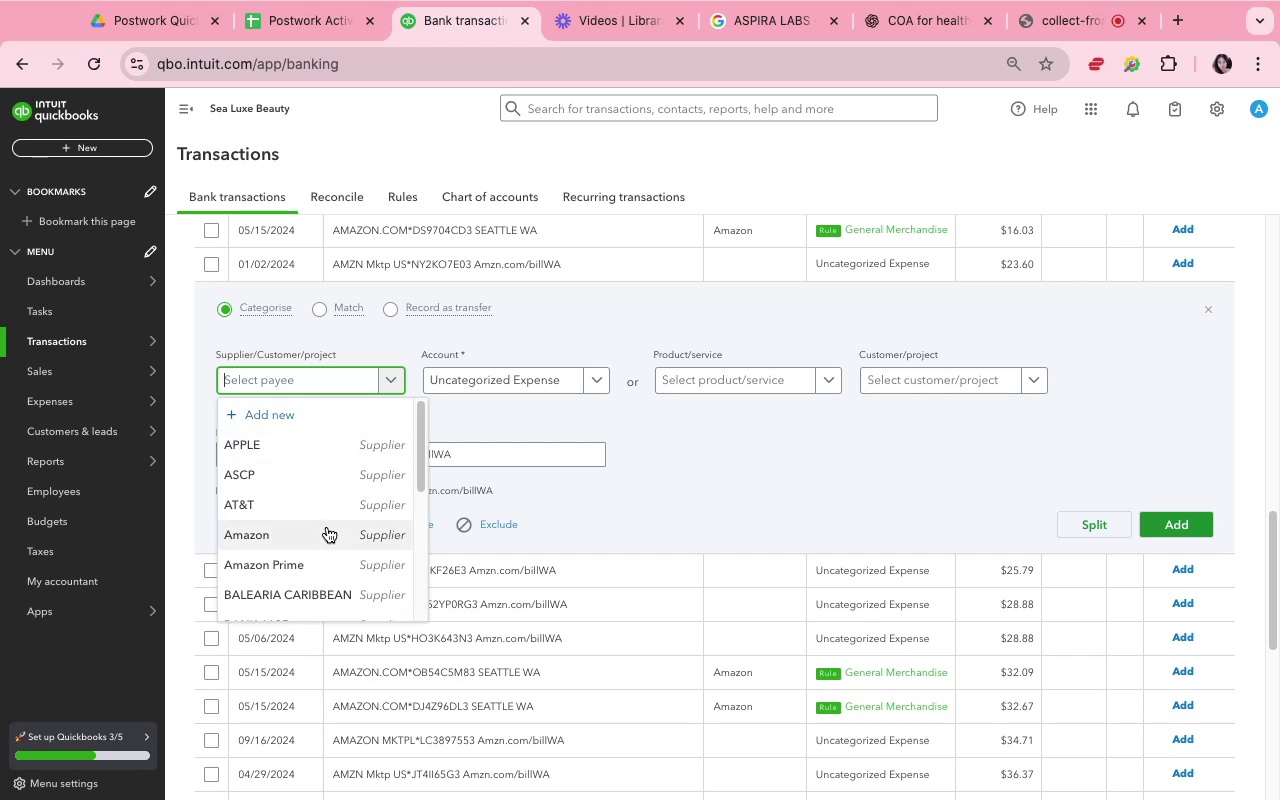 
left_click([327, 527])
 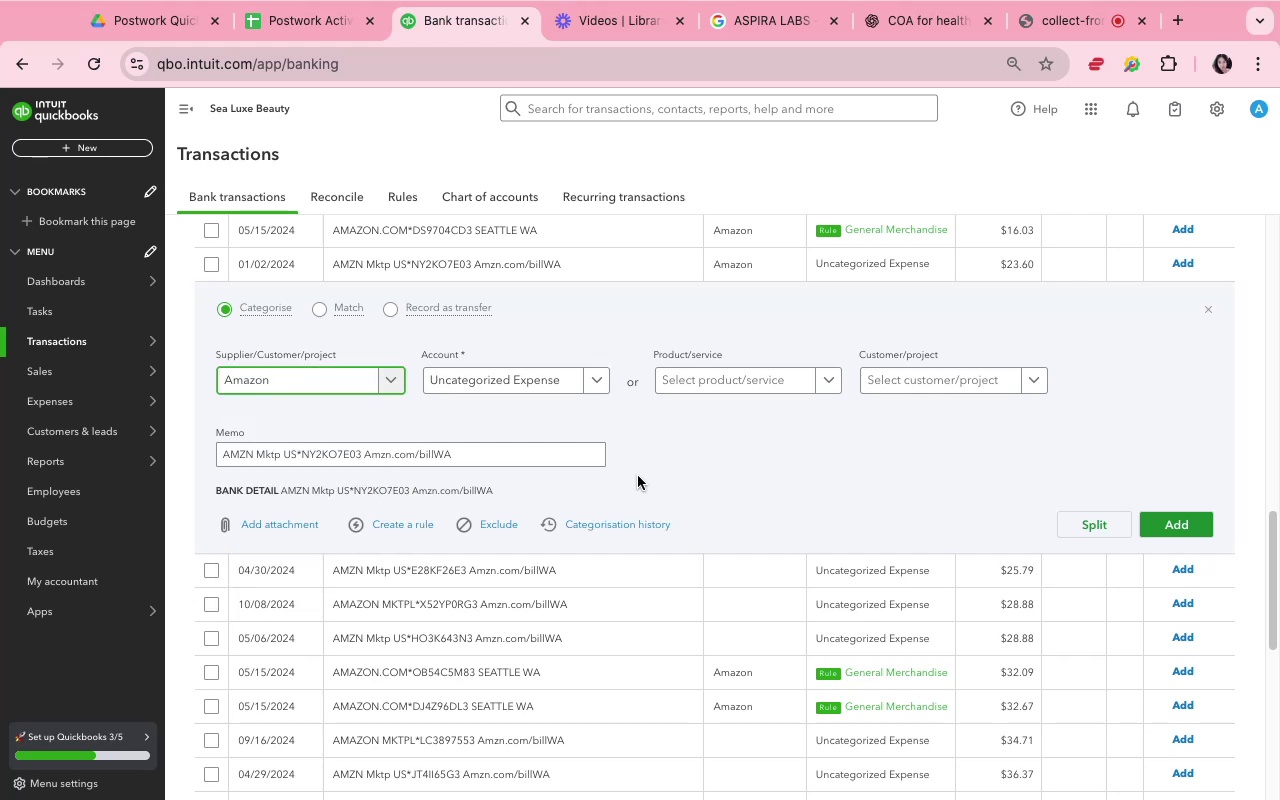 
left_click([638, 476])
 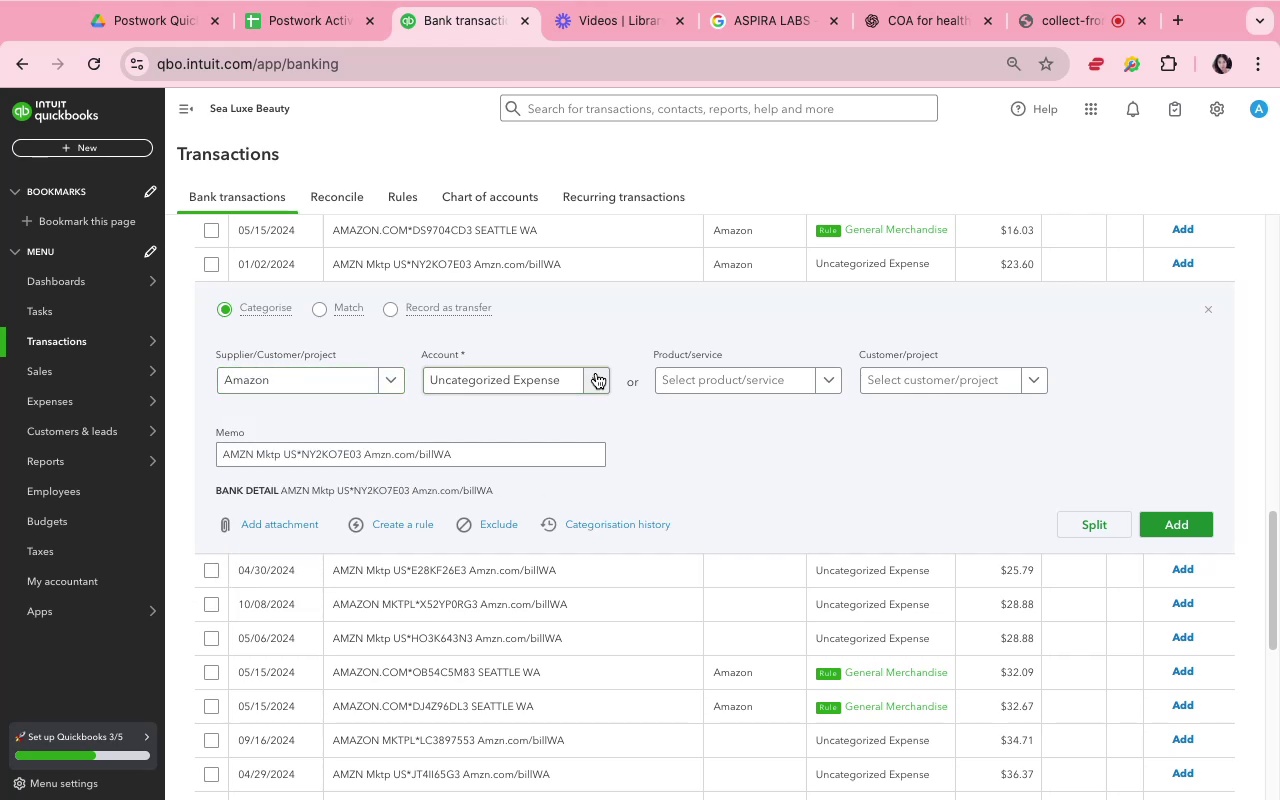 
left_click([596, 373])
 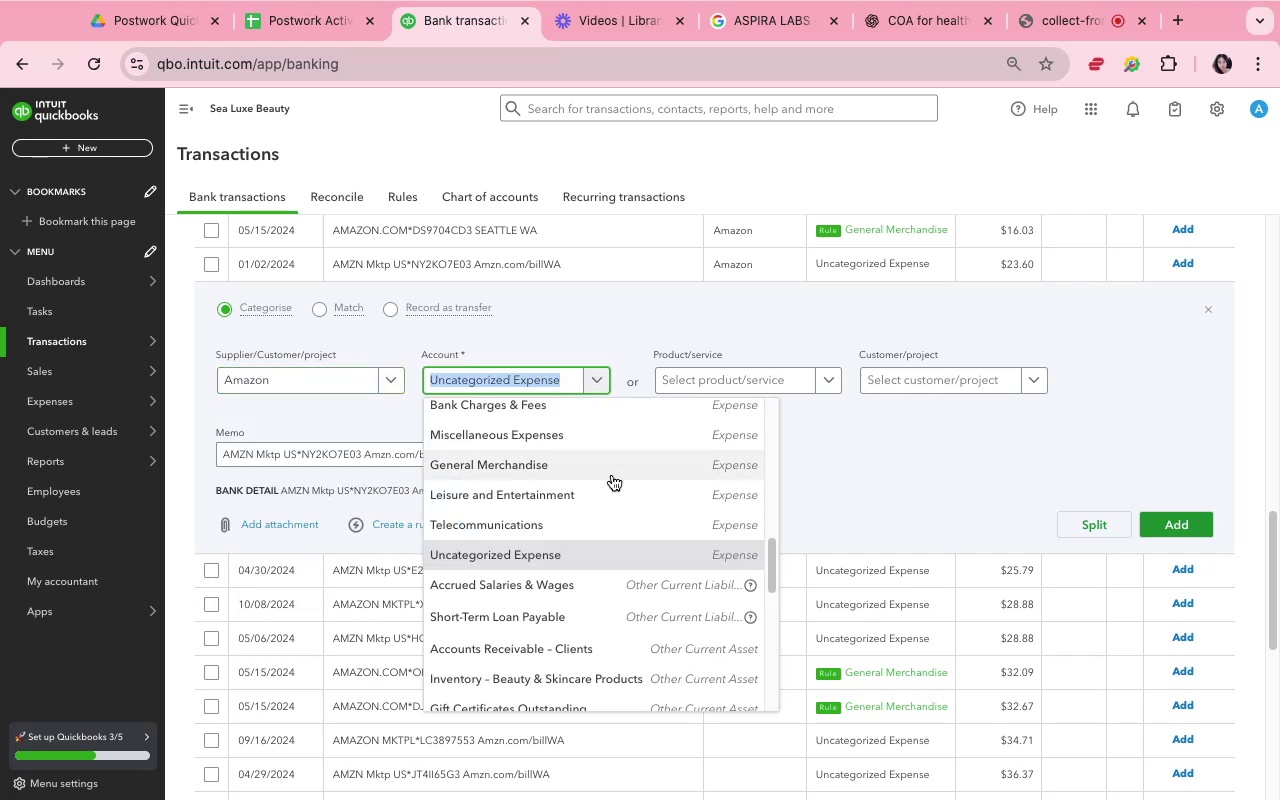 
left_click([612, 475])
 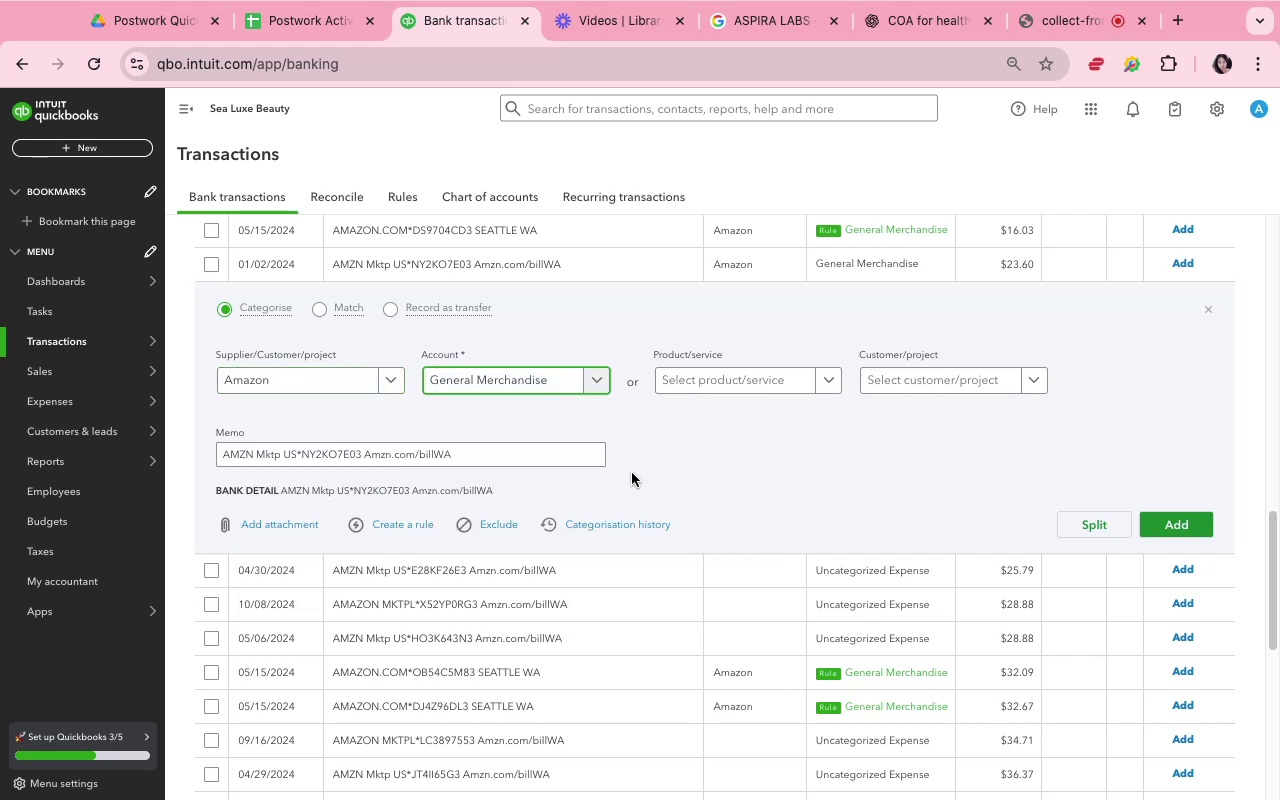 
left_click([648, 469])
 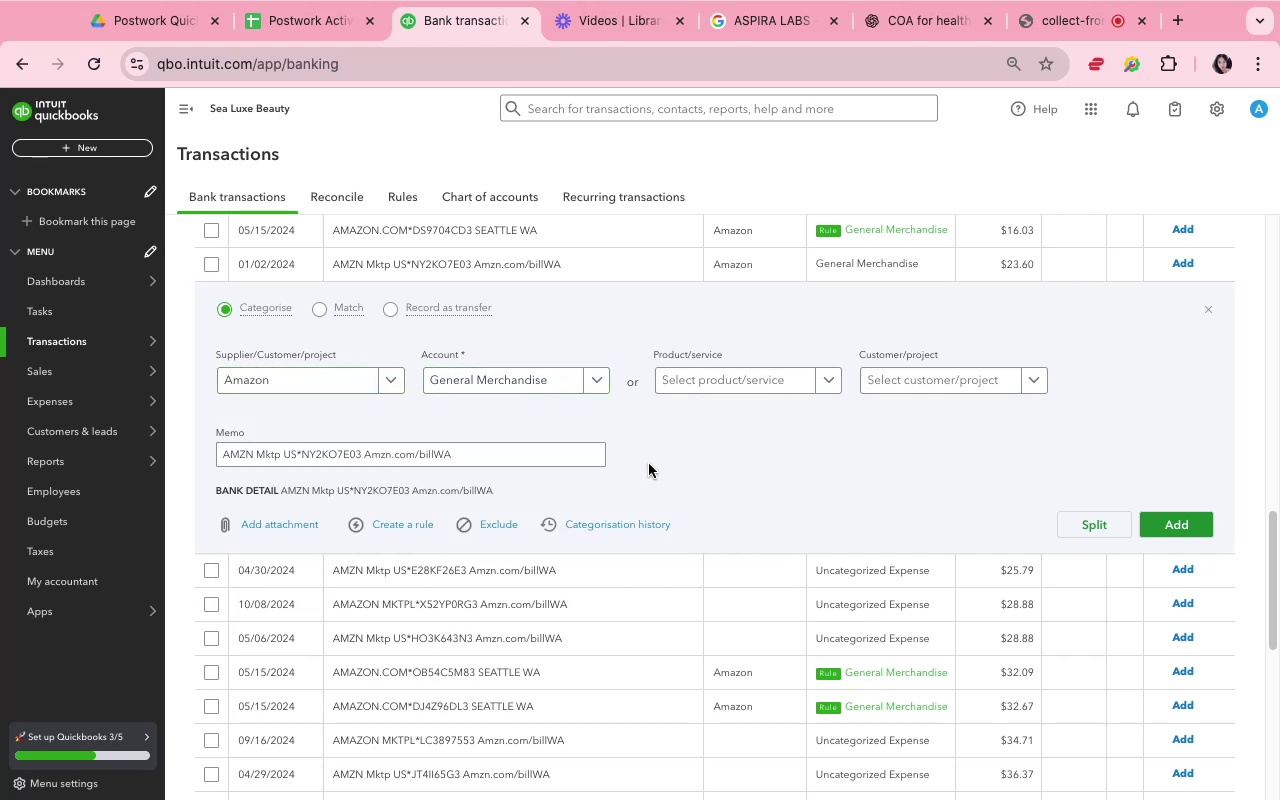 
left_click([649, 464])
 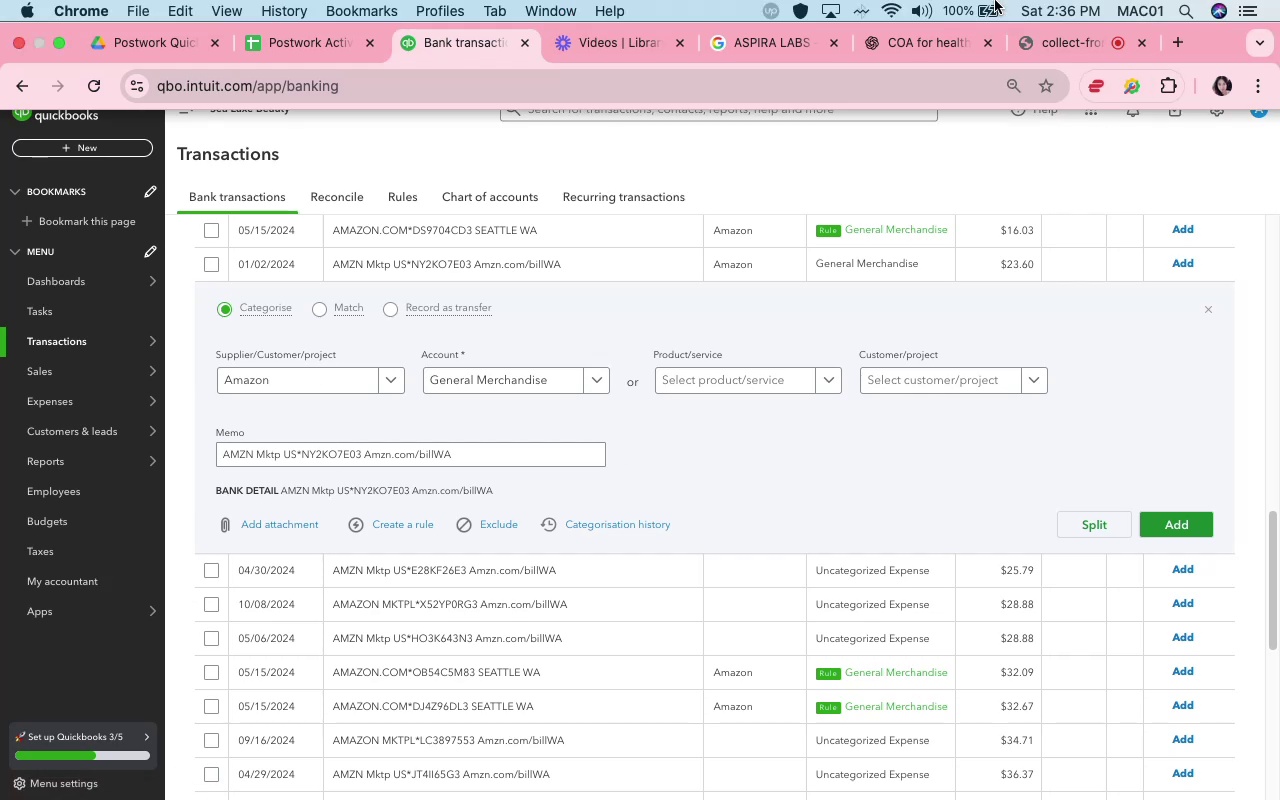 
wait(34.21)
 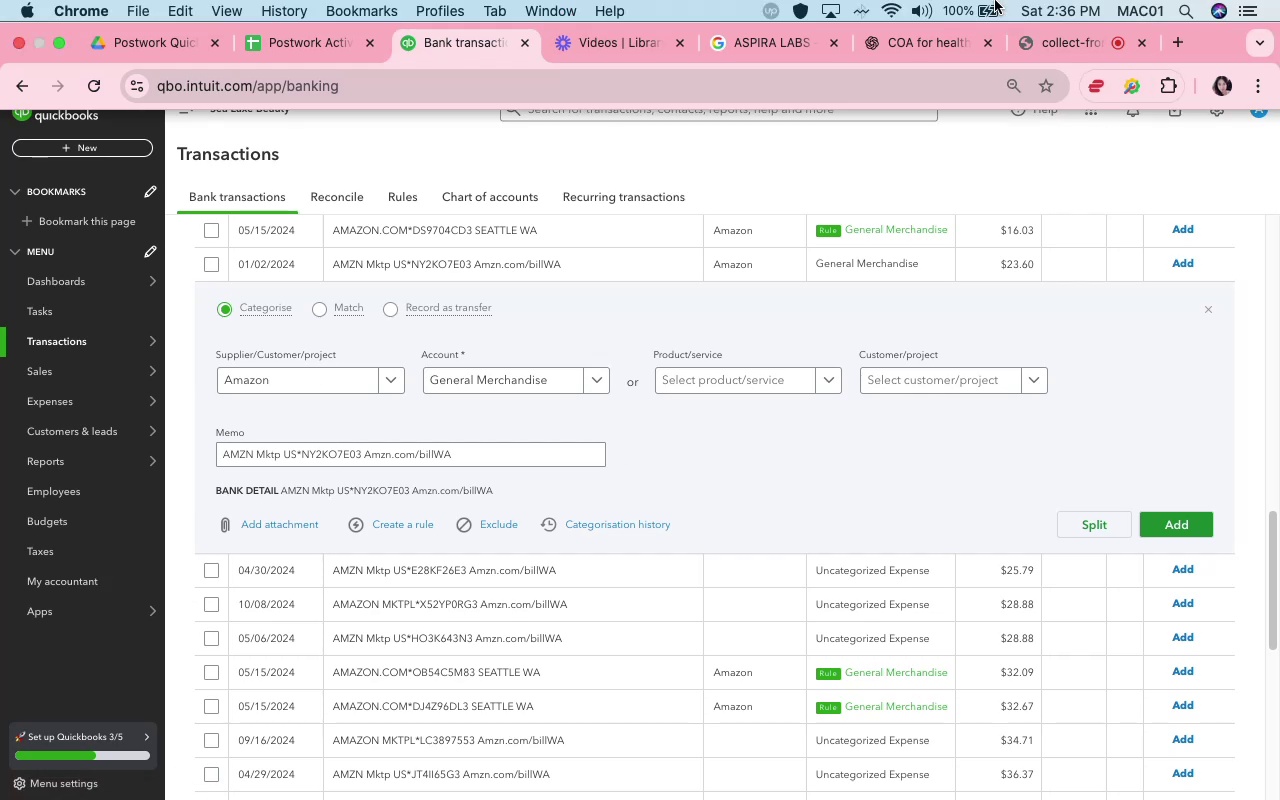 
left_click([738, 451])
 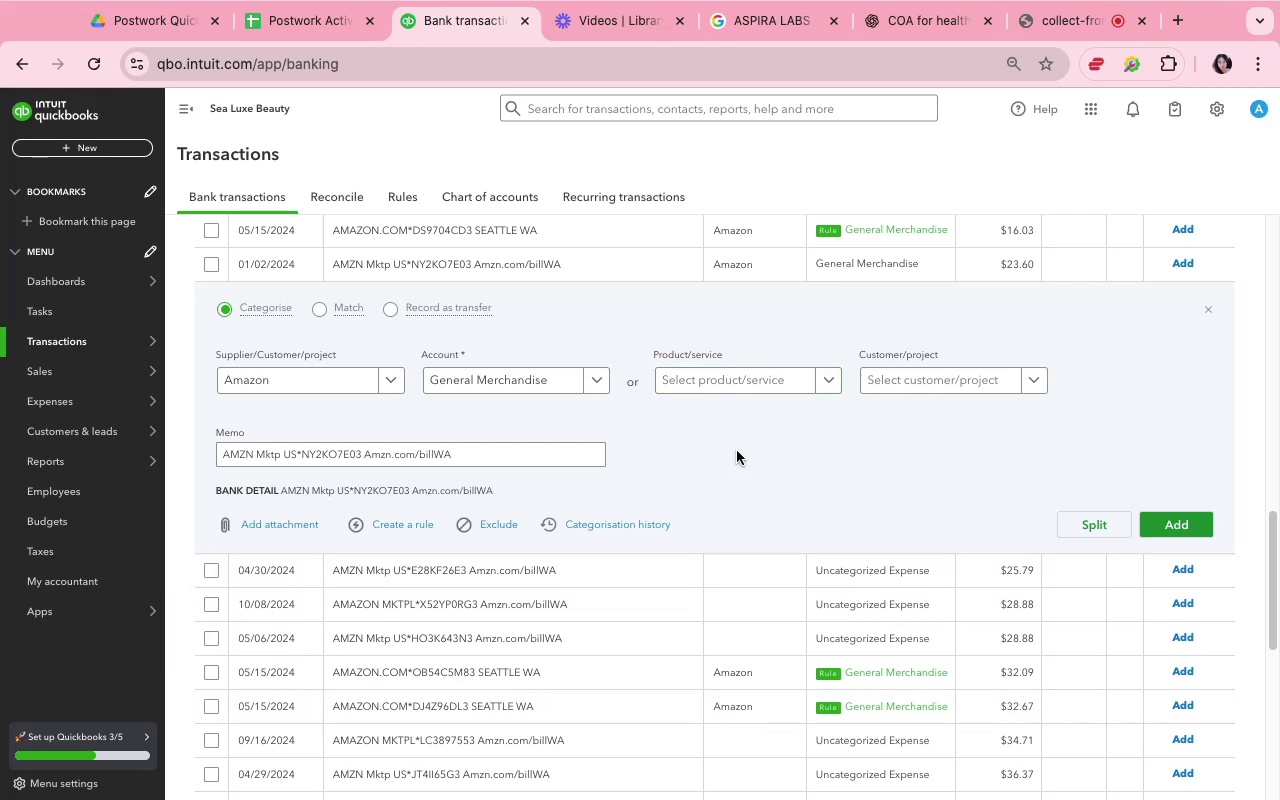 
left_click([732, 448])
 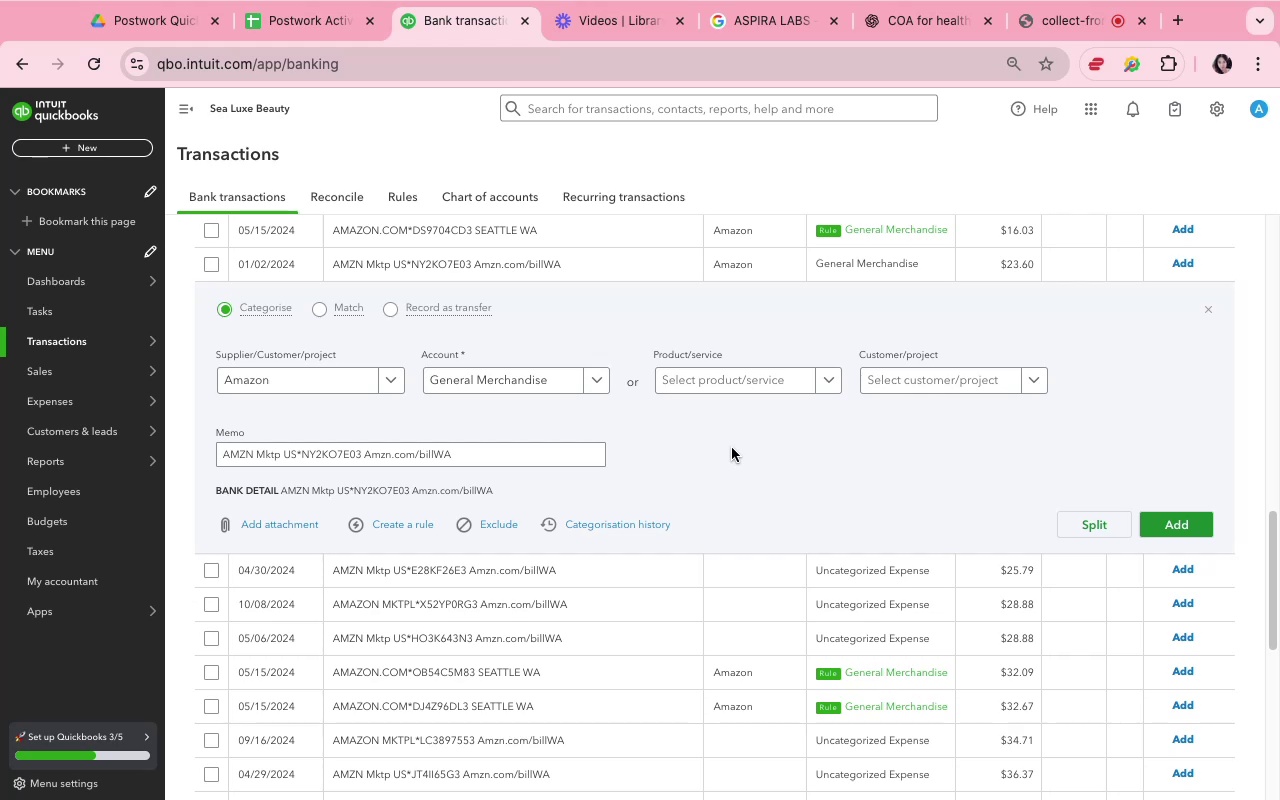 
wait(7.01)
 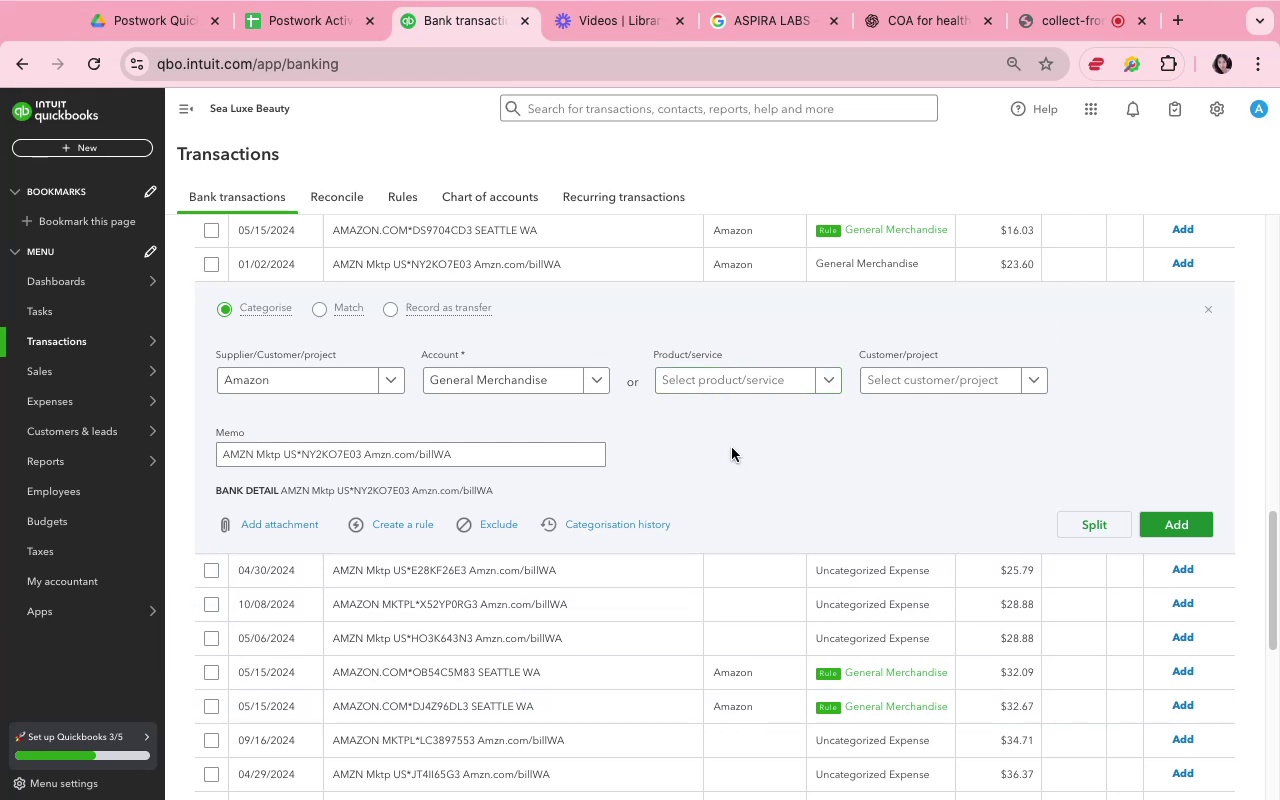 
left_click([740, 455])
 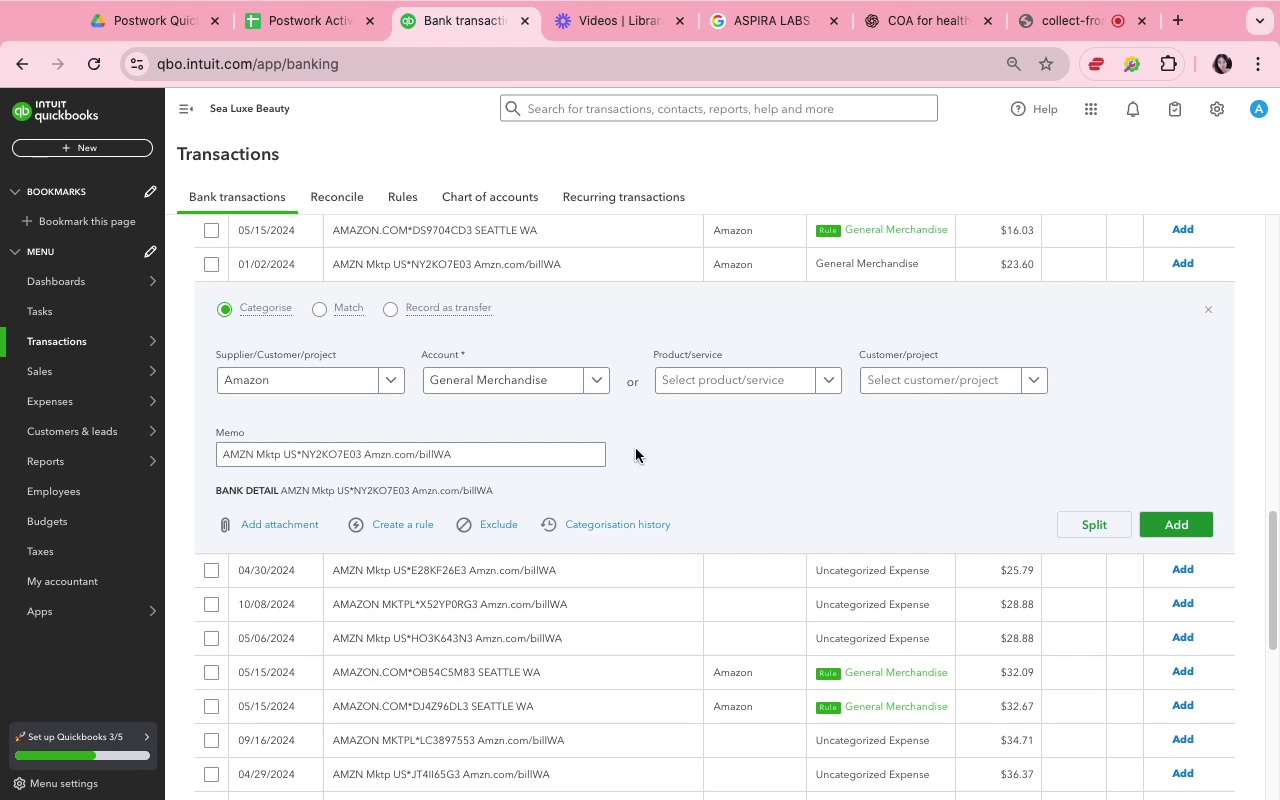 
left_click([634, 449])
 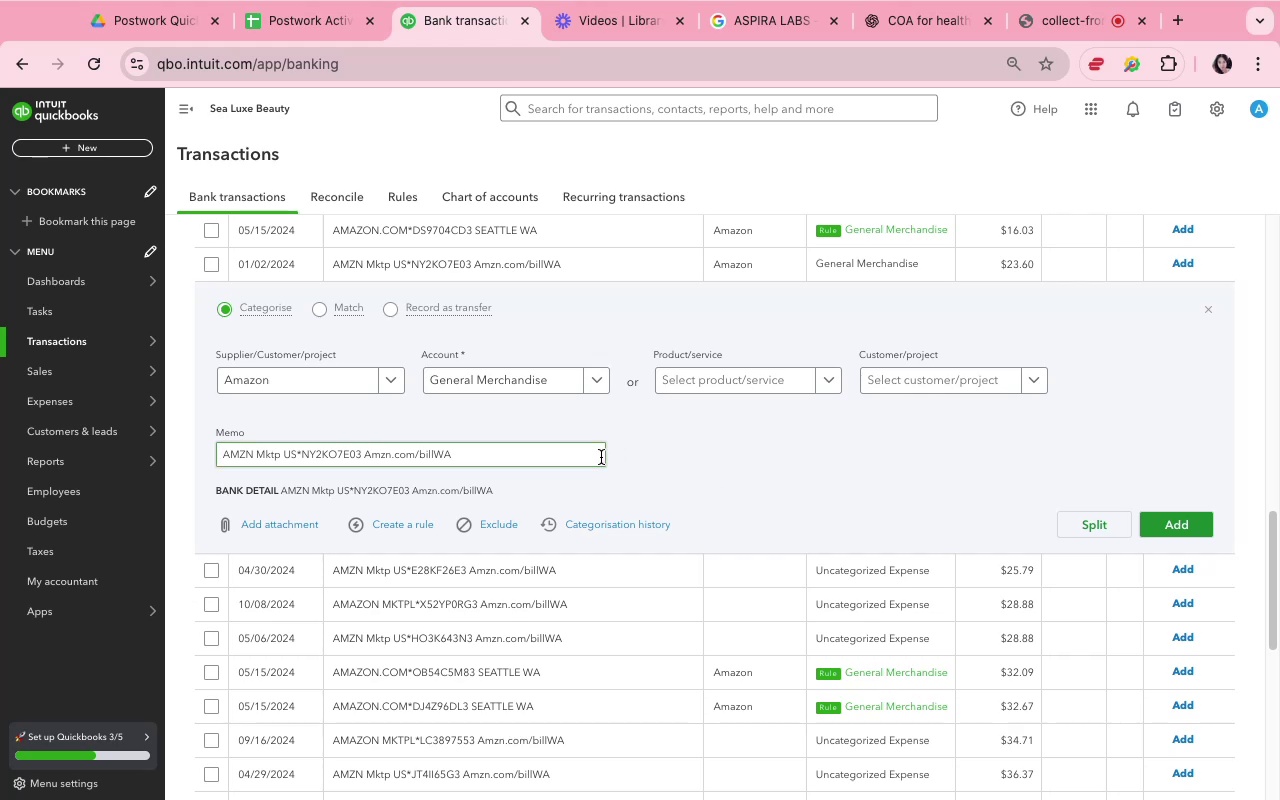 
left_click([601, 457])
 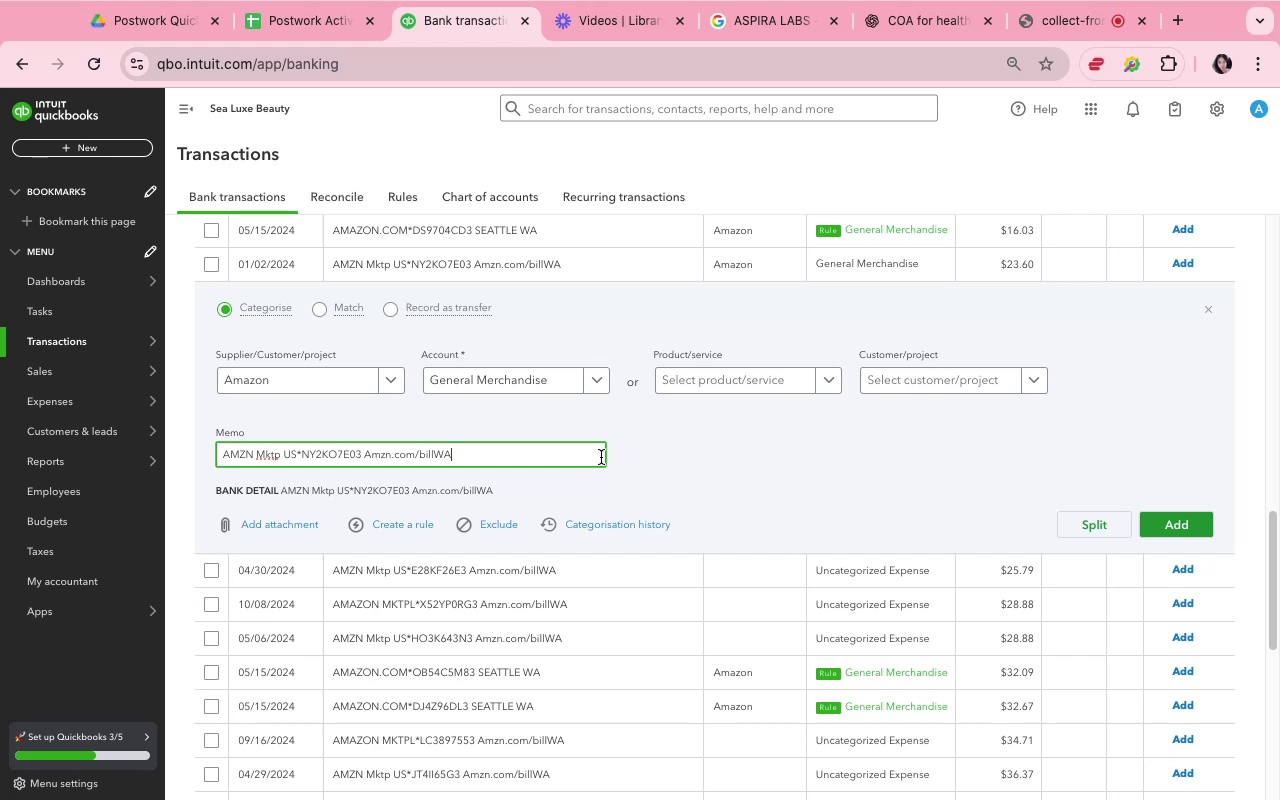 
wait(5.53)
 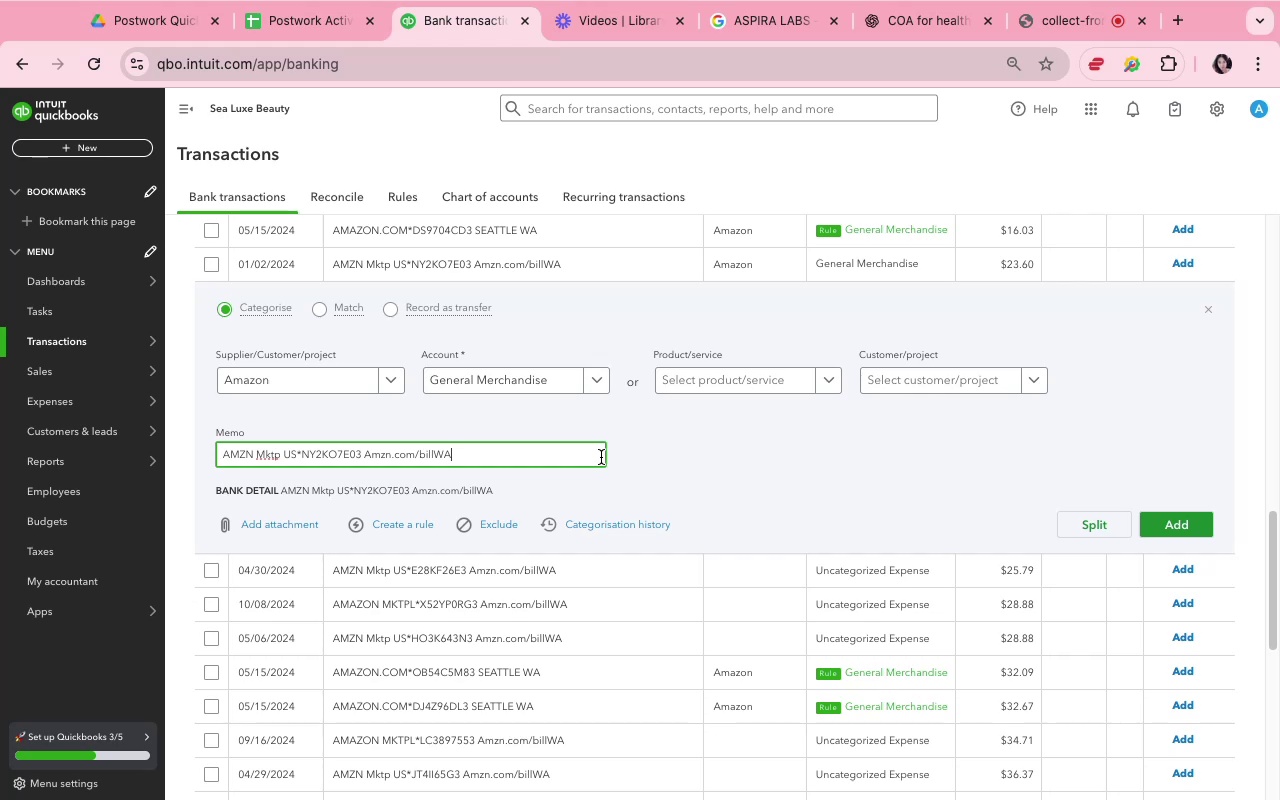 
left_click([594, 450])
 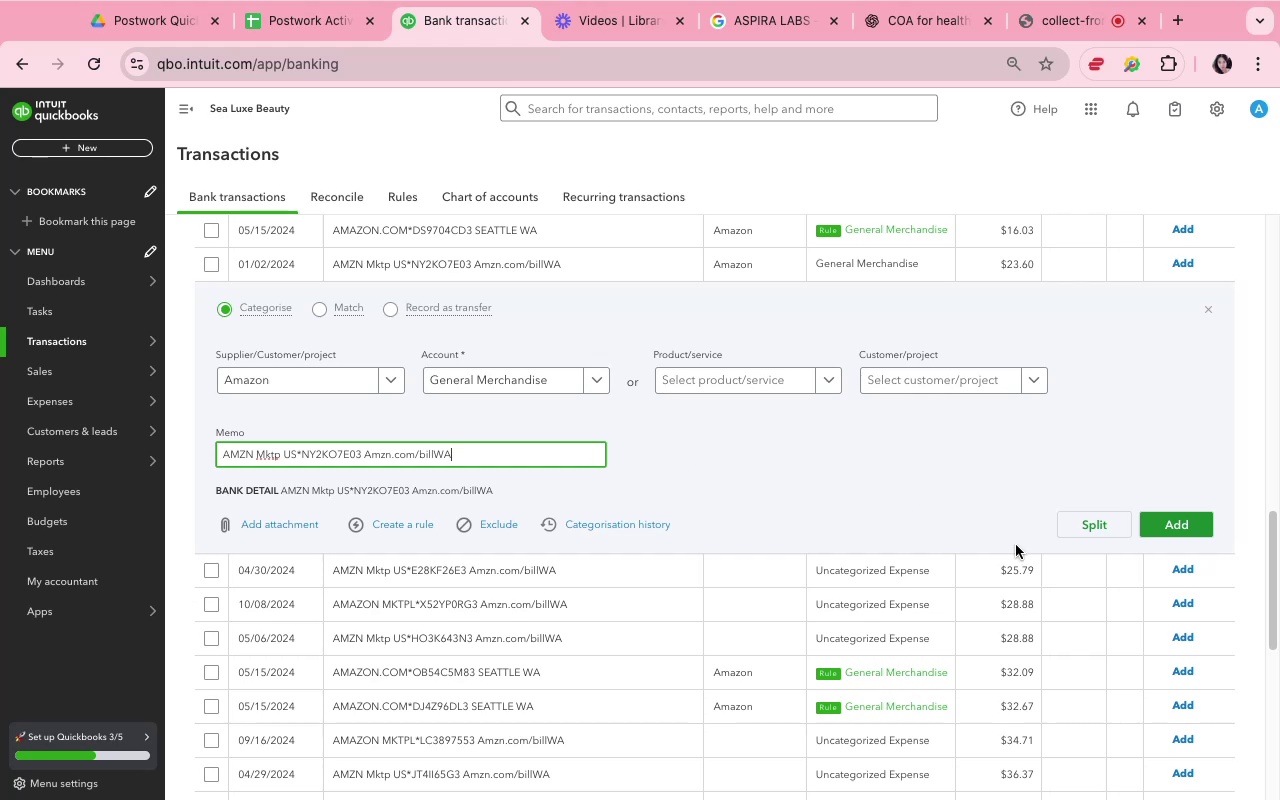 
left_click([1007, 536])
 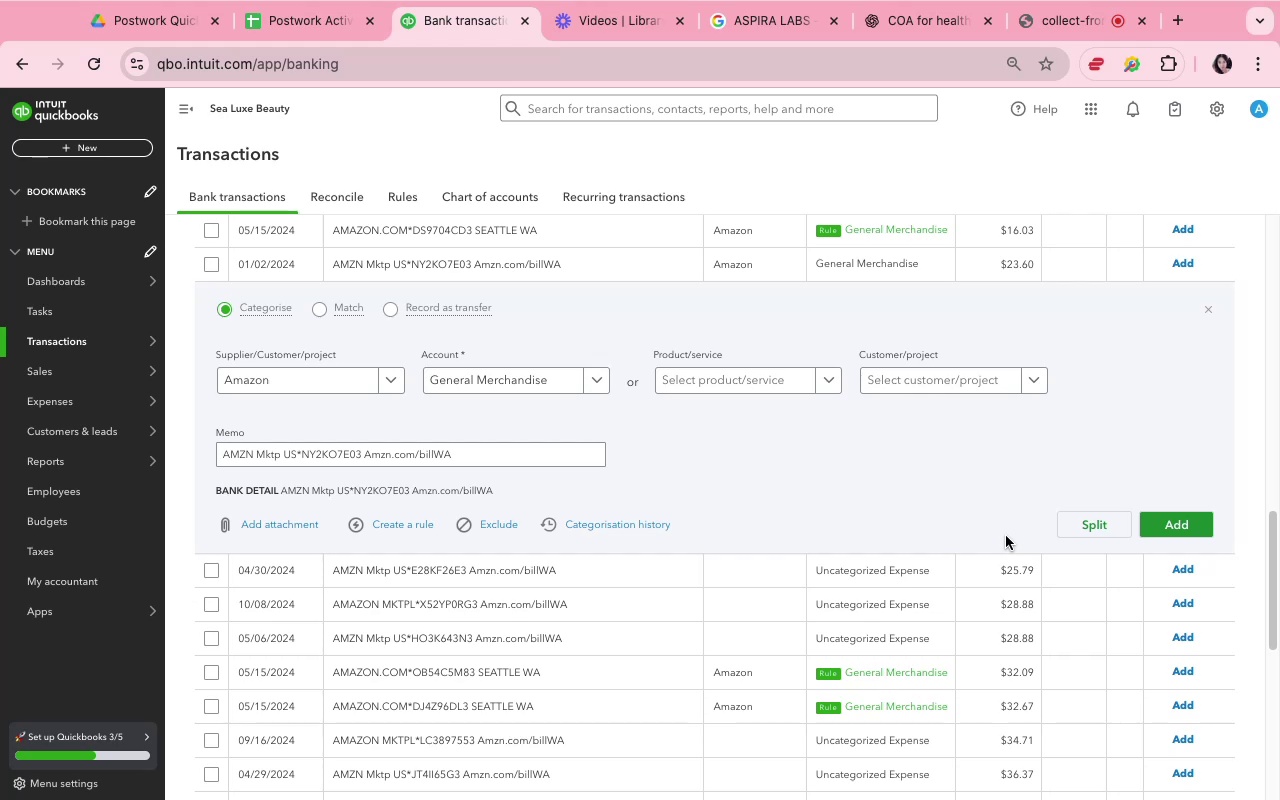 
wait(8.09)
 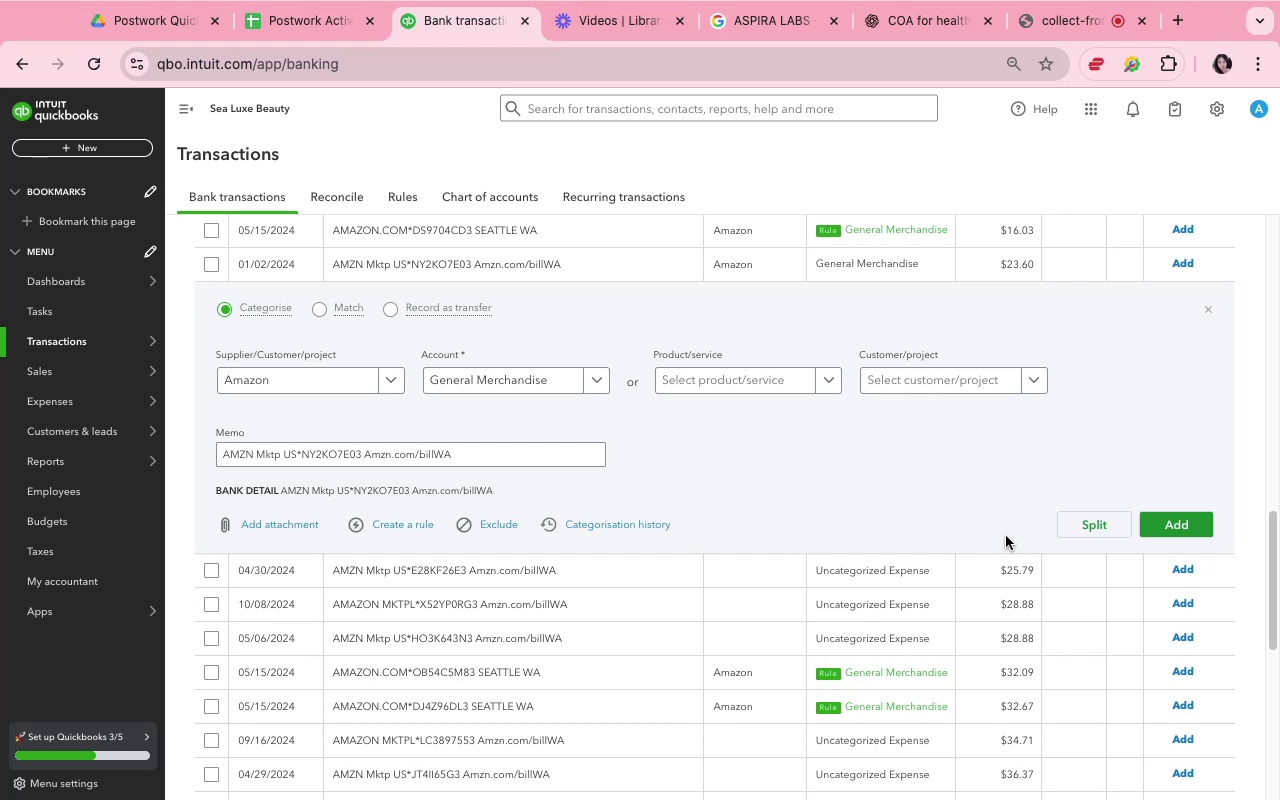 
left_click([1011, 484])
 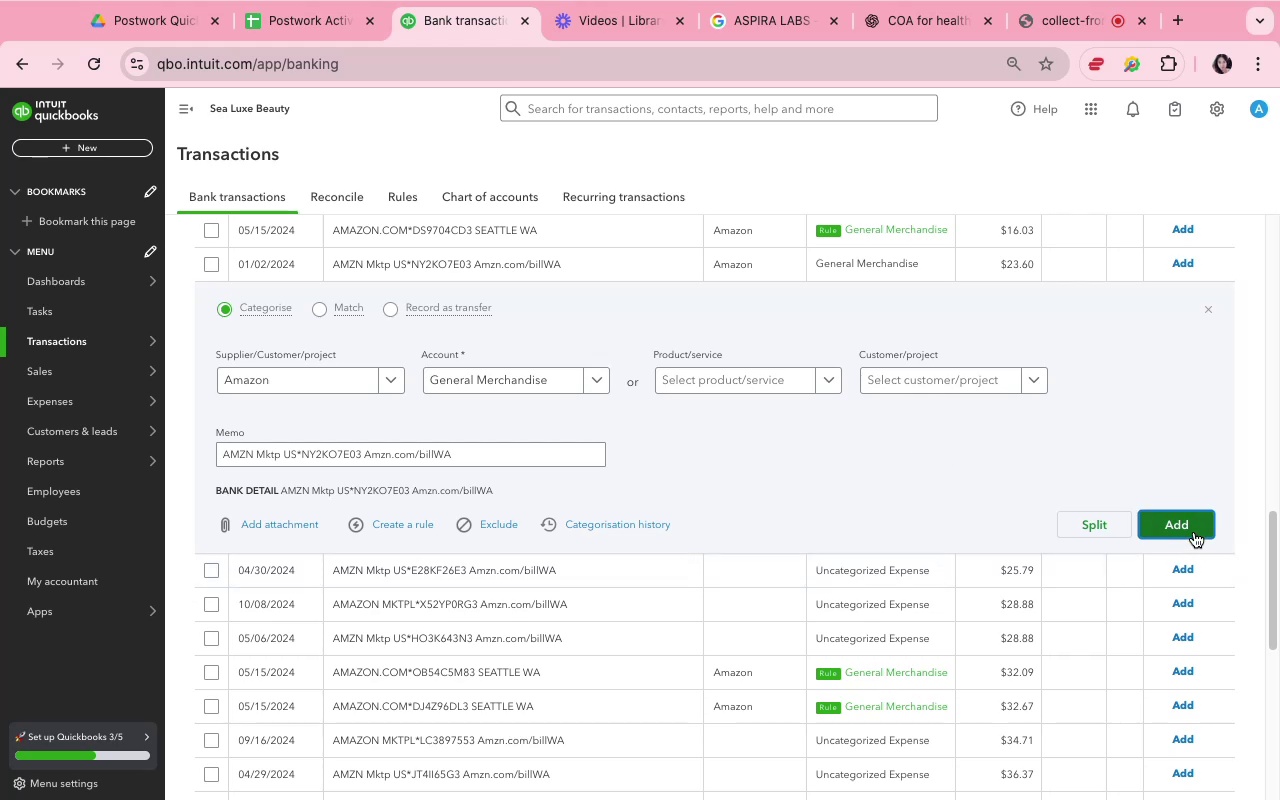 
left_click([1194, 532])
 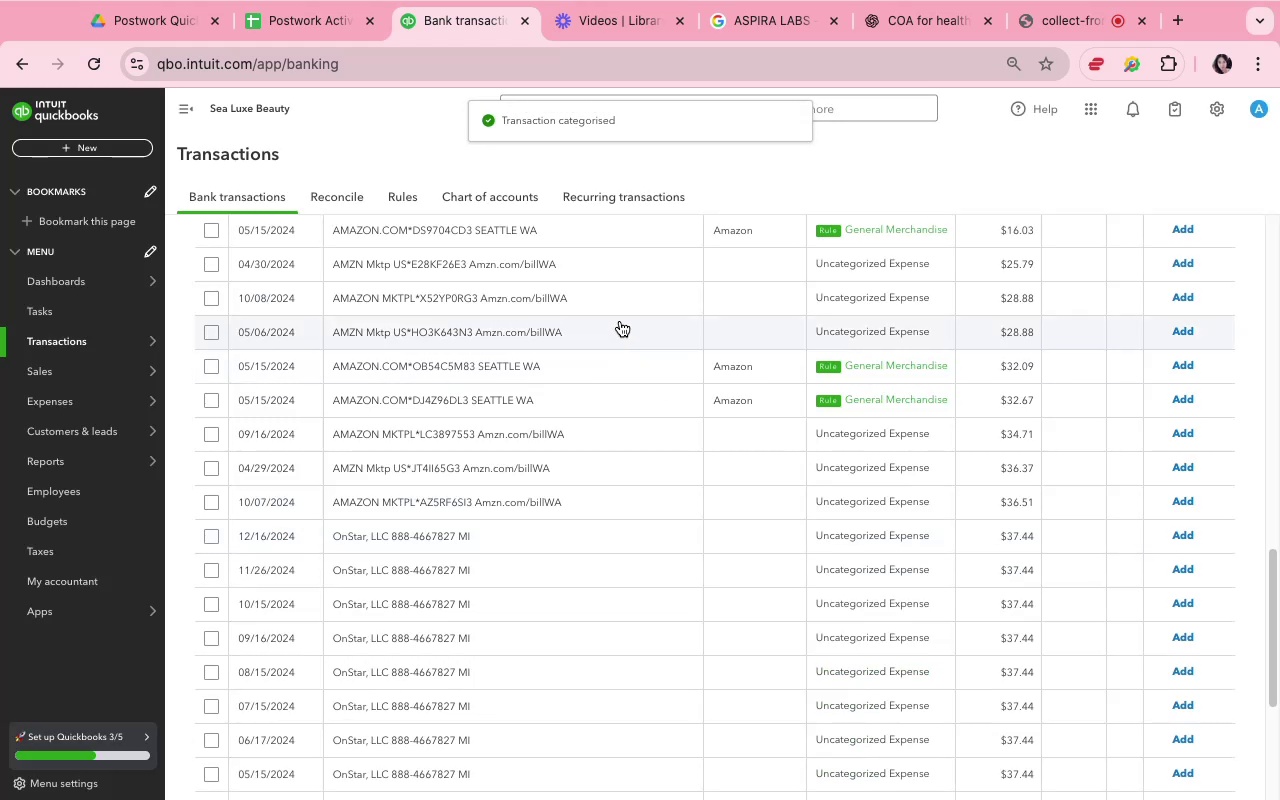 
left_click([634, 271])
 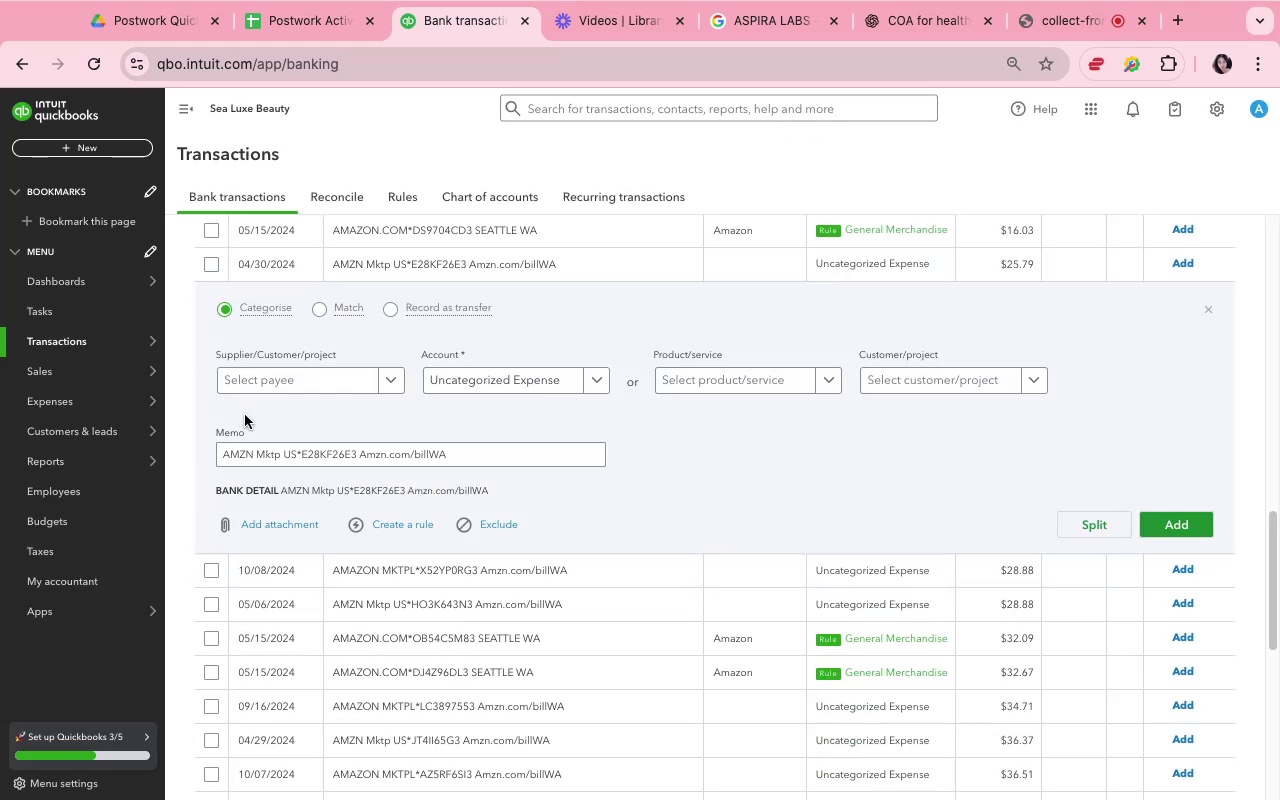 
wait(7.85)
 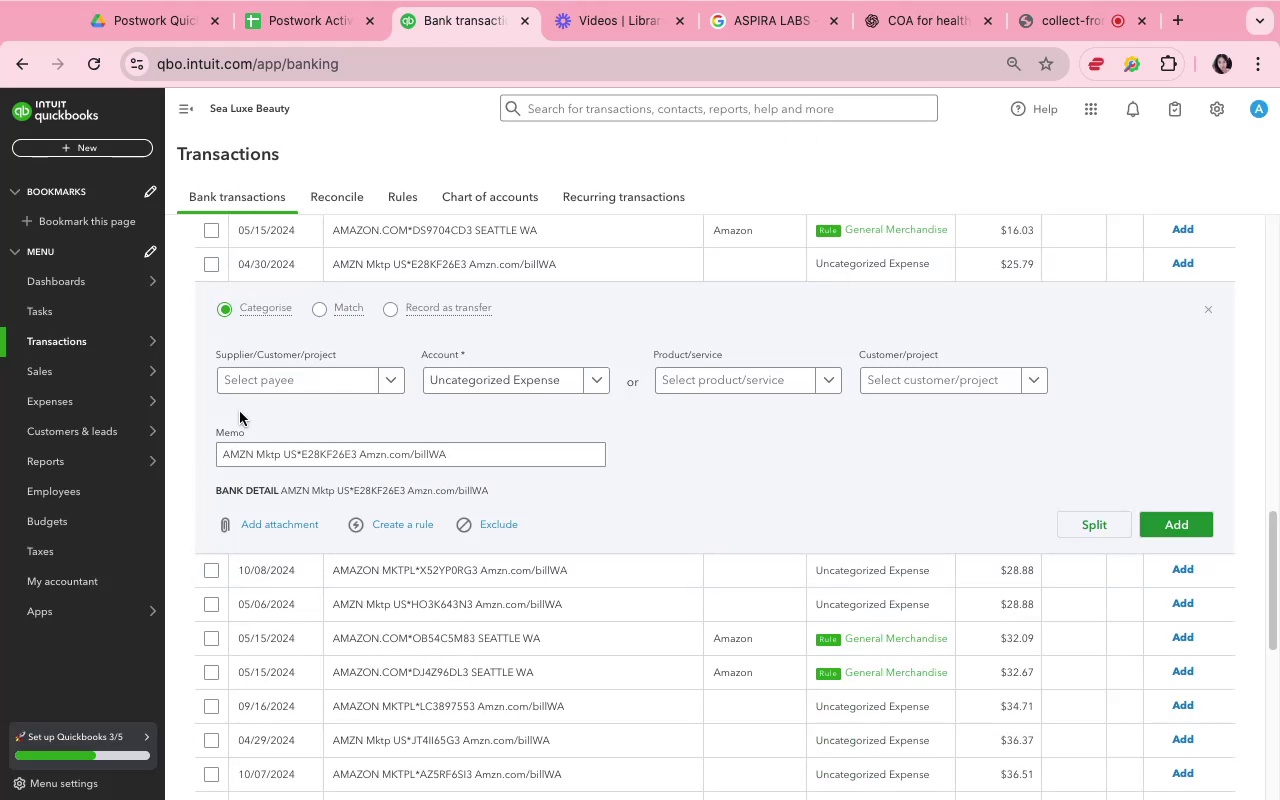 
left_click([261, 389])
 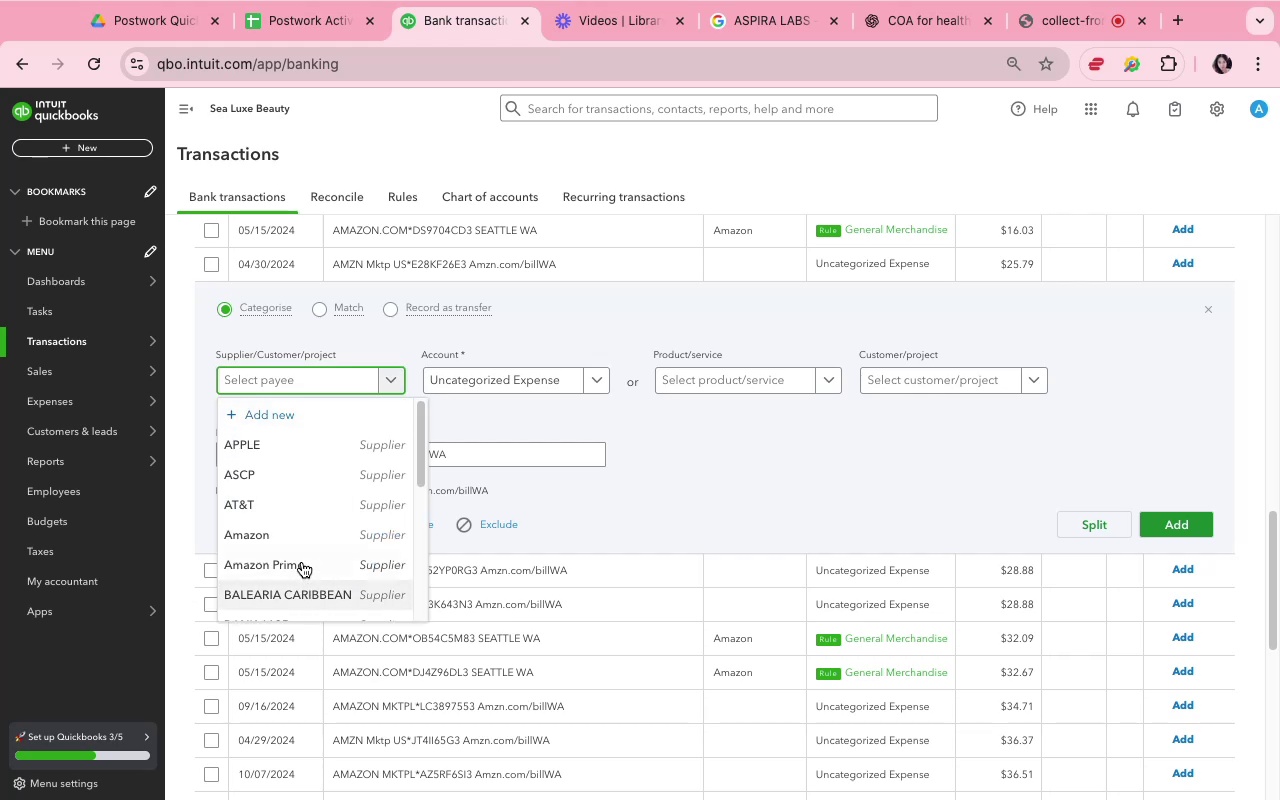 
left_click_drag(start_coordinate=[298, 535], to_coordinate=[298, 519])
 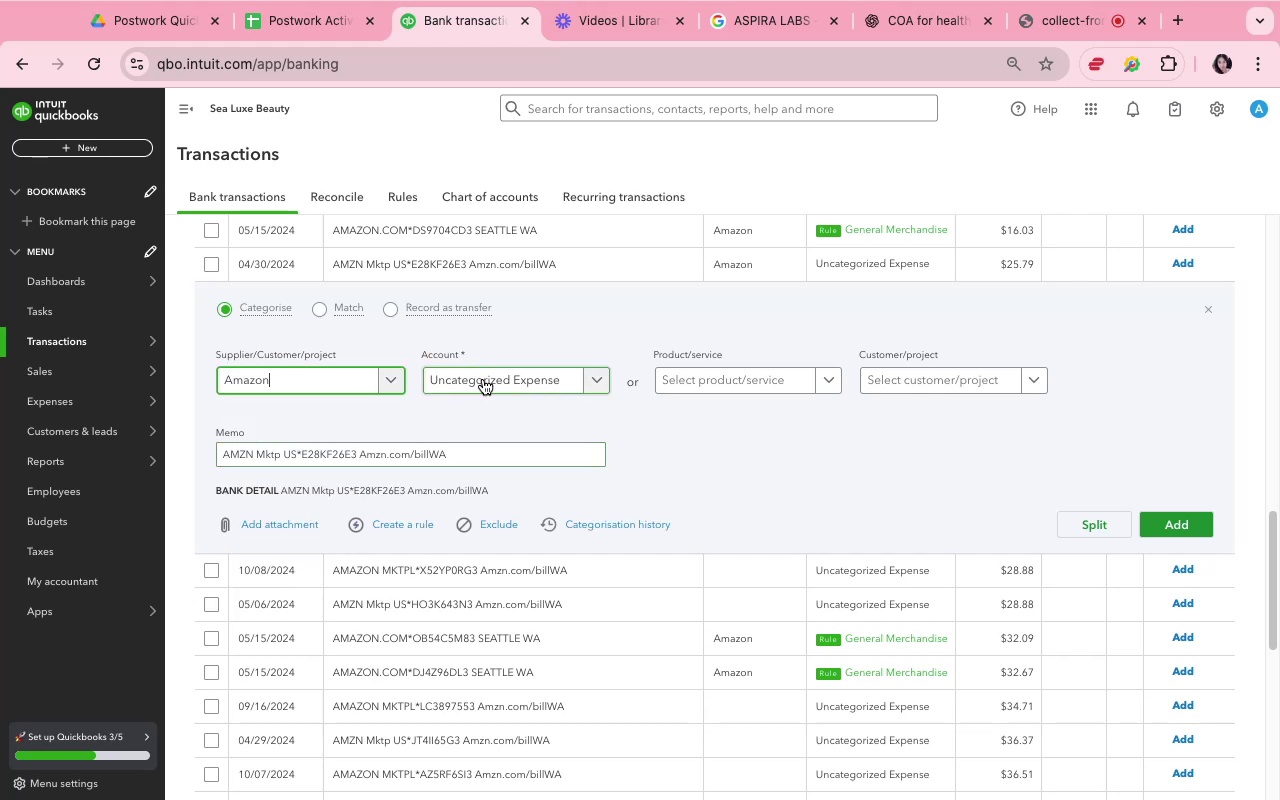 
left_click([483, 379])
 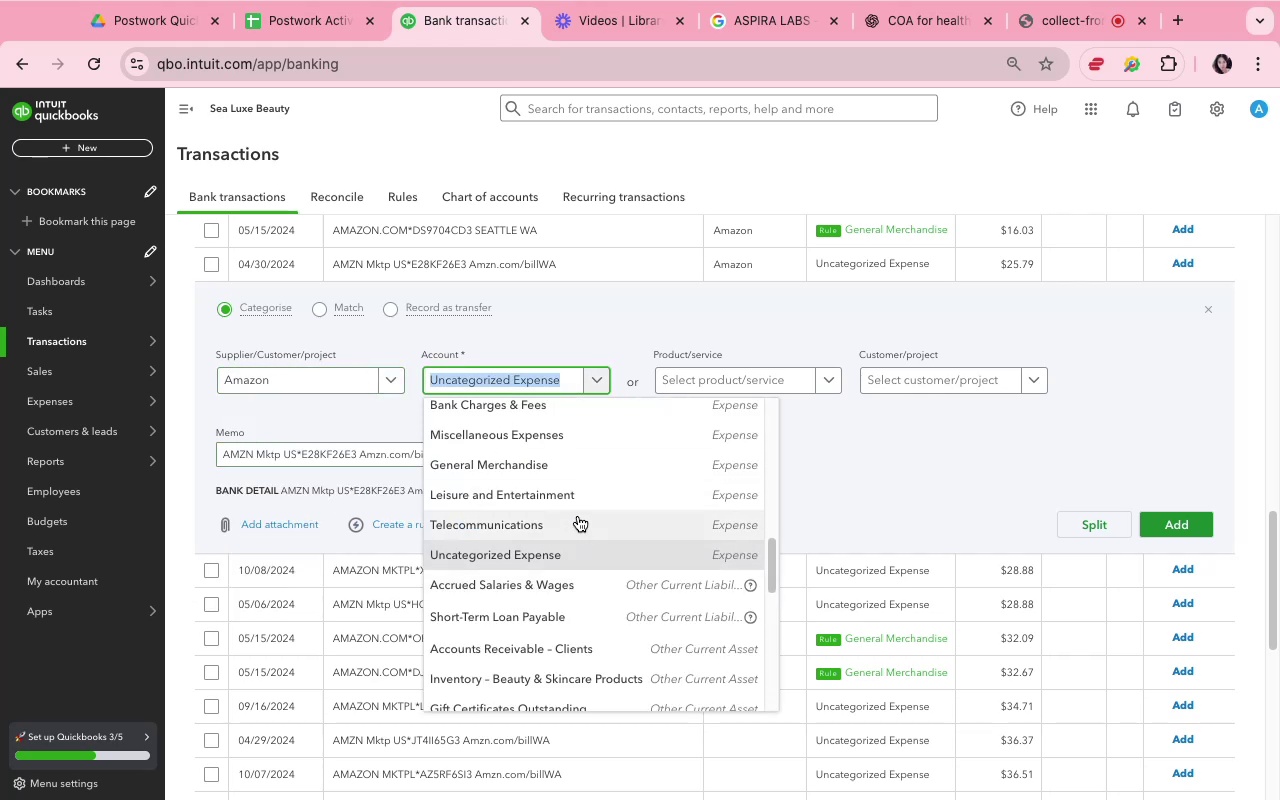 
left_click([561, 474])
 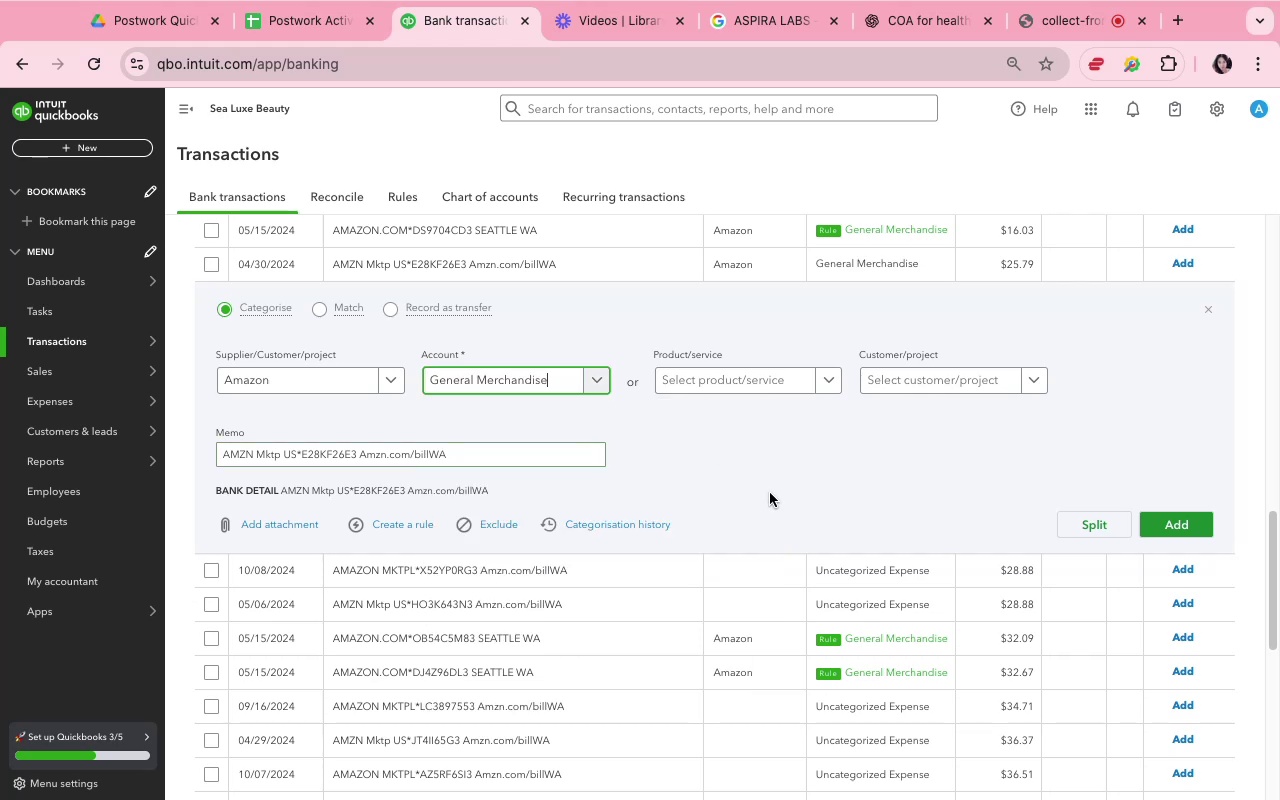 
left_click([784, 496])
 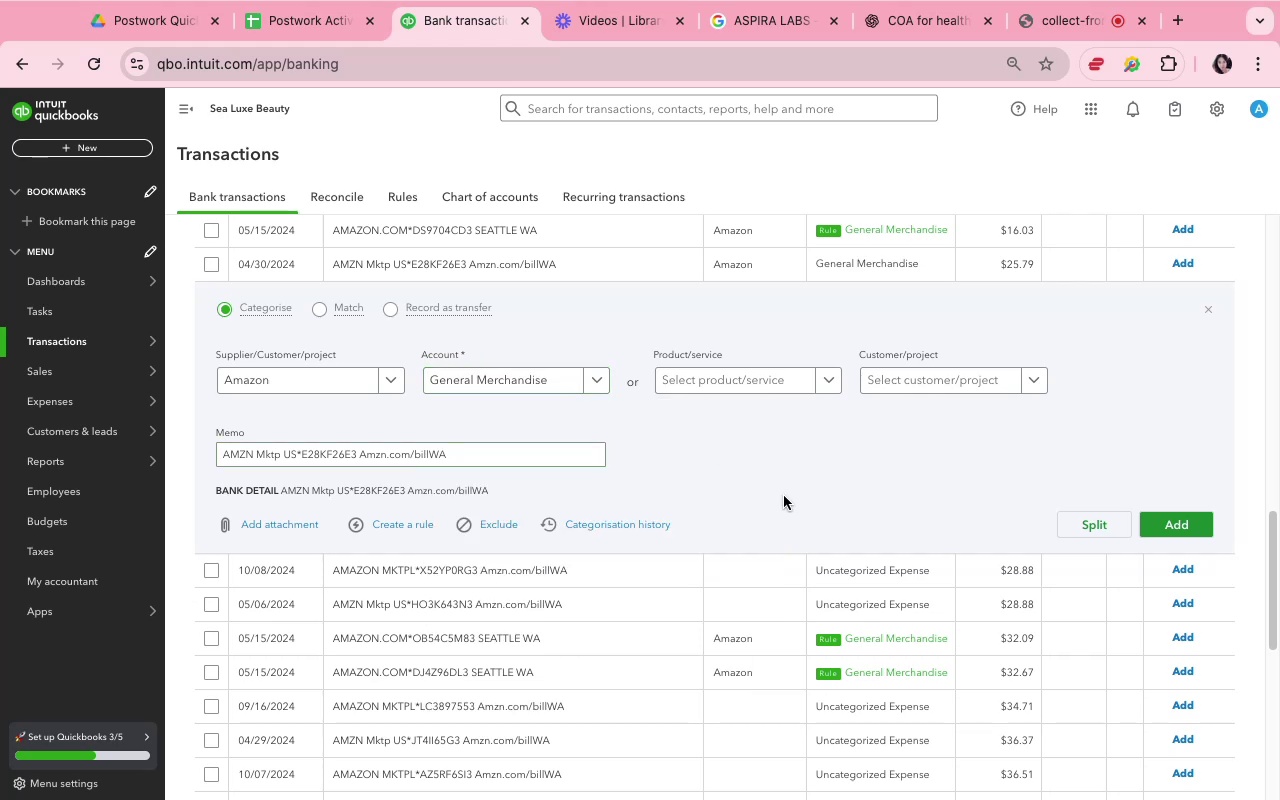 
left_click([784, 496])
 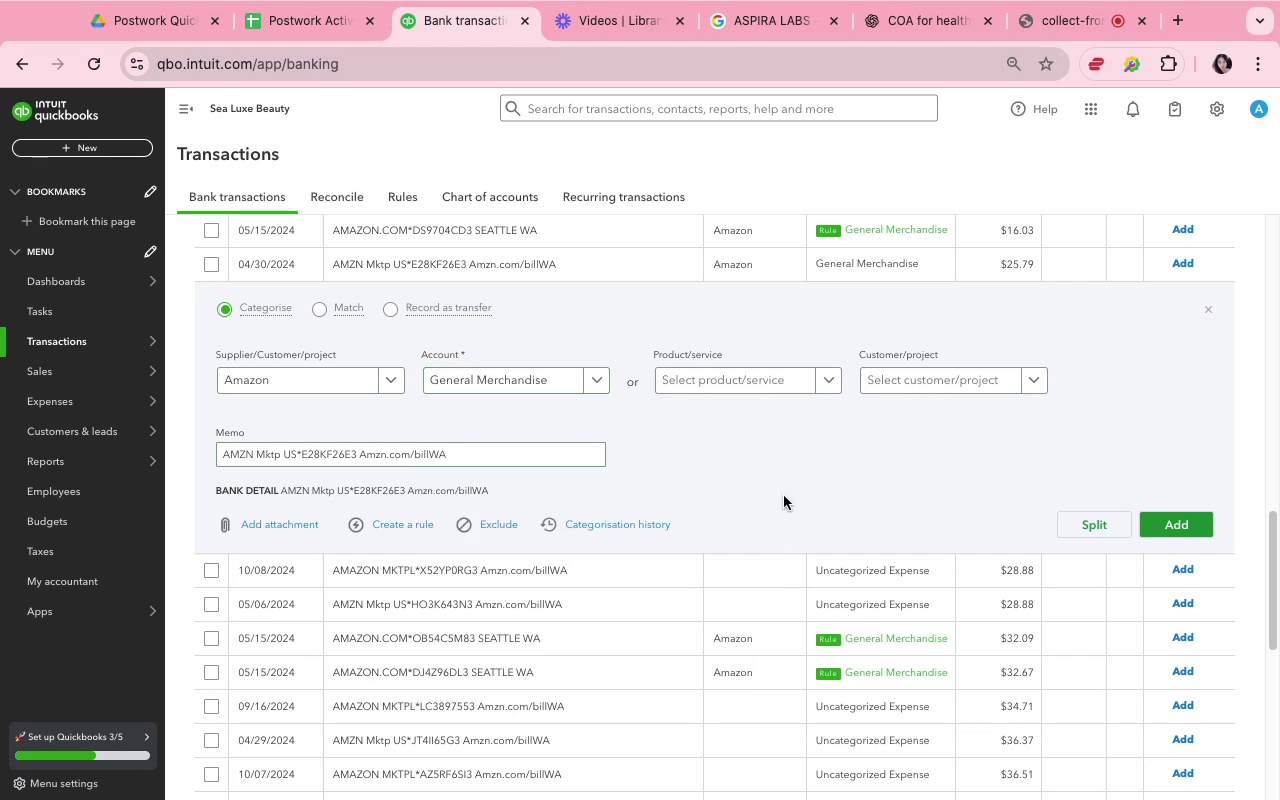 
left_click([784, 496])
 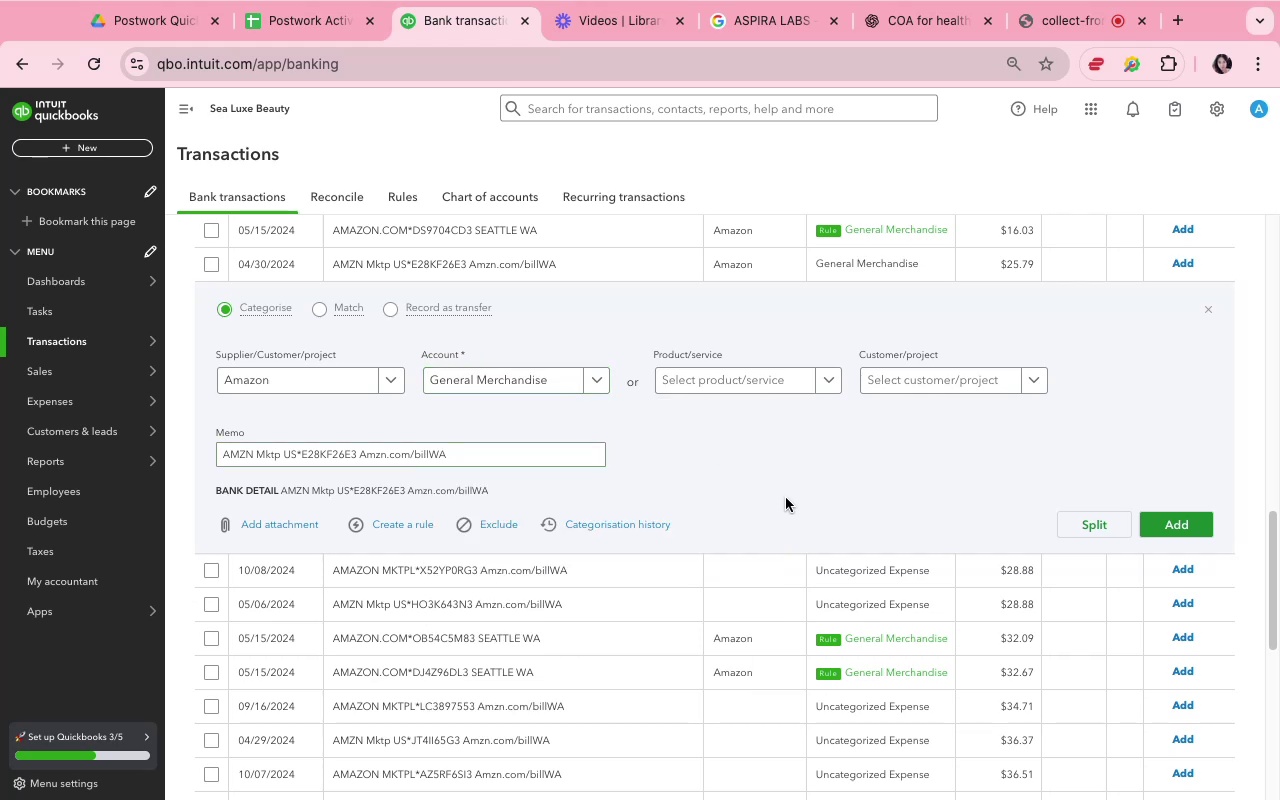 
wait(5.93)
 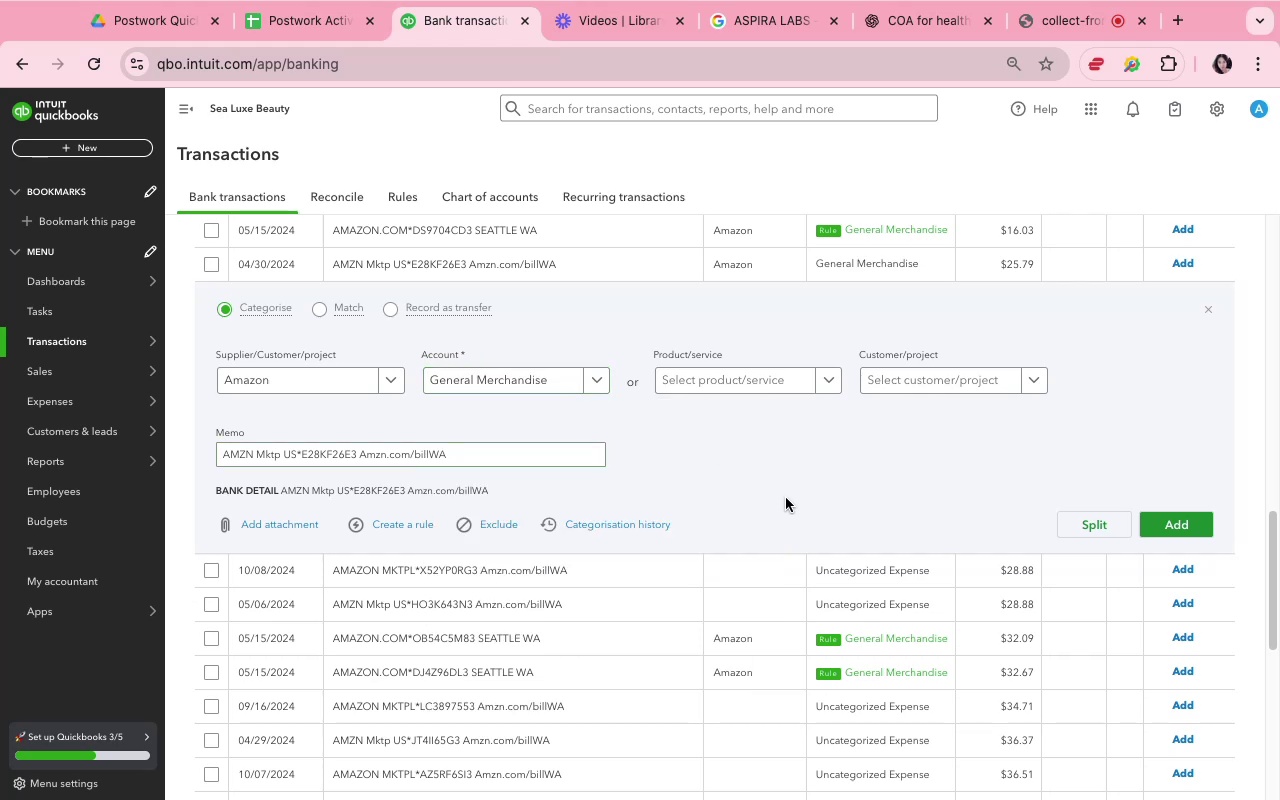 
left_click([798, 442])
 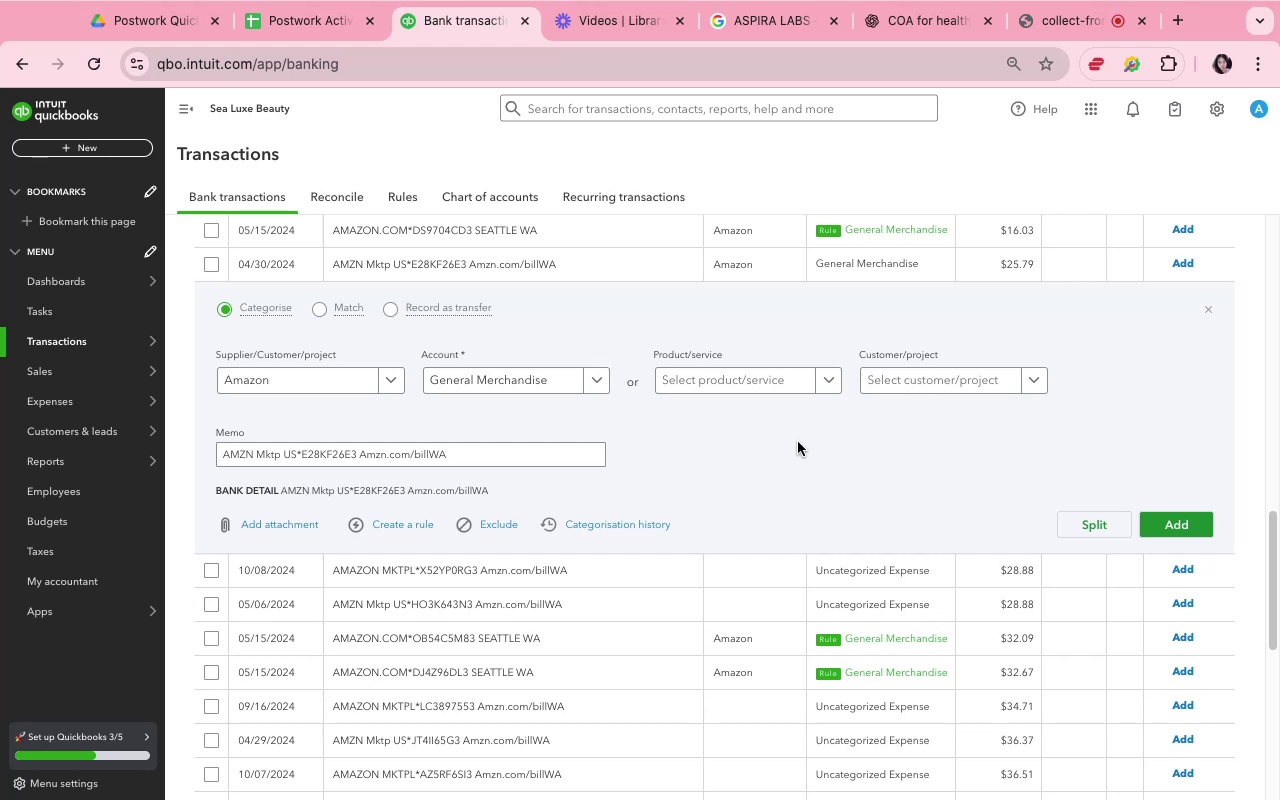 
wait(7.56)
 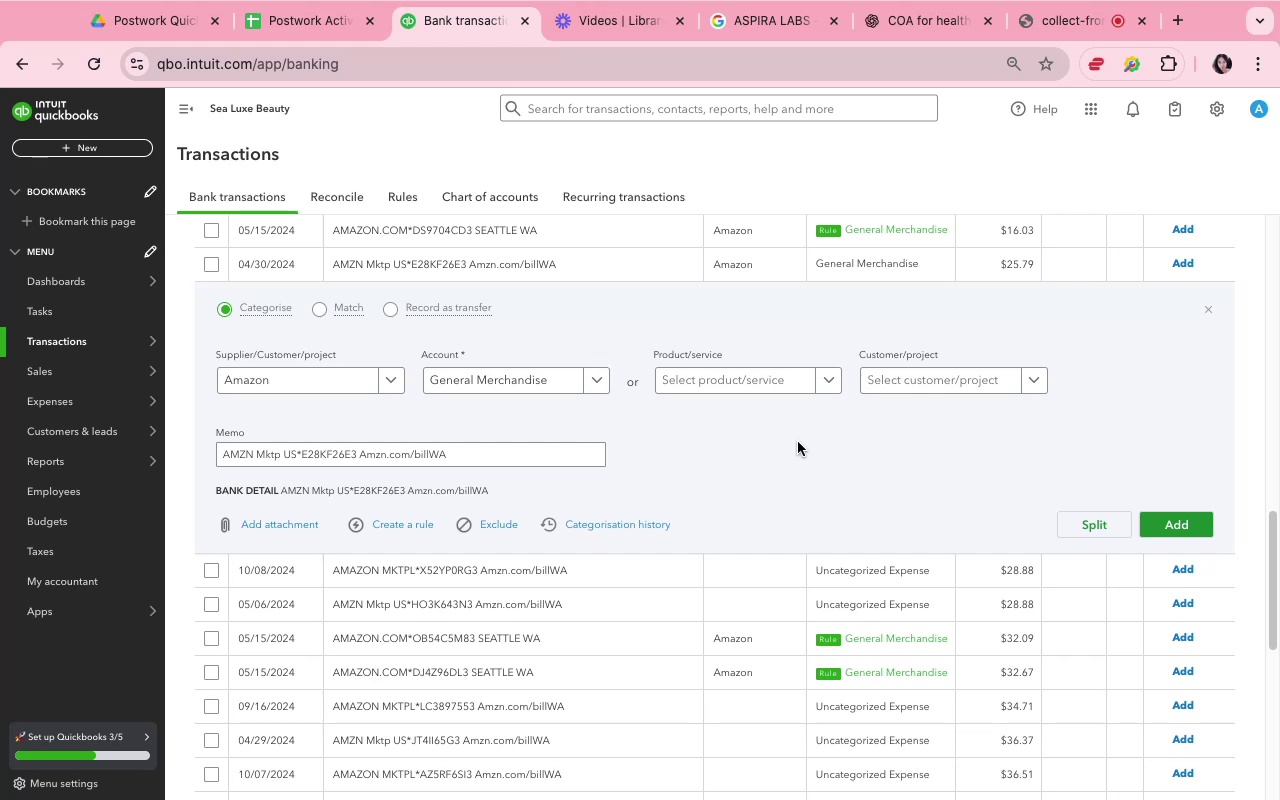 
left_click([811, 479])
 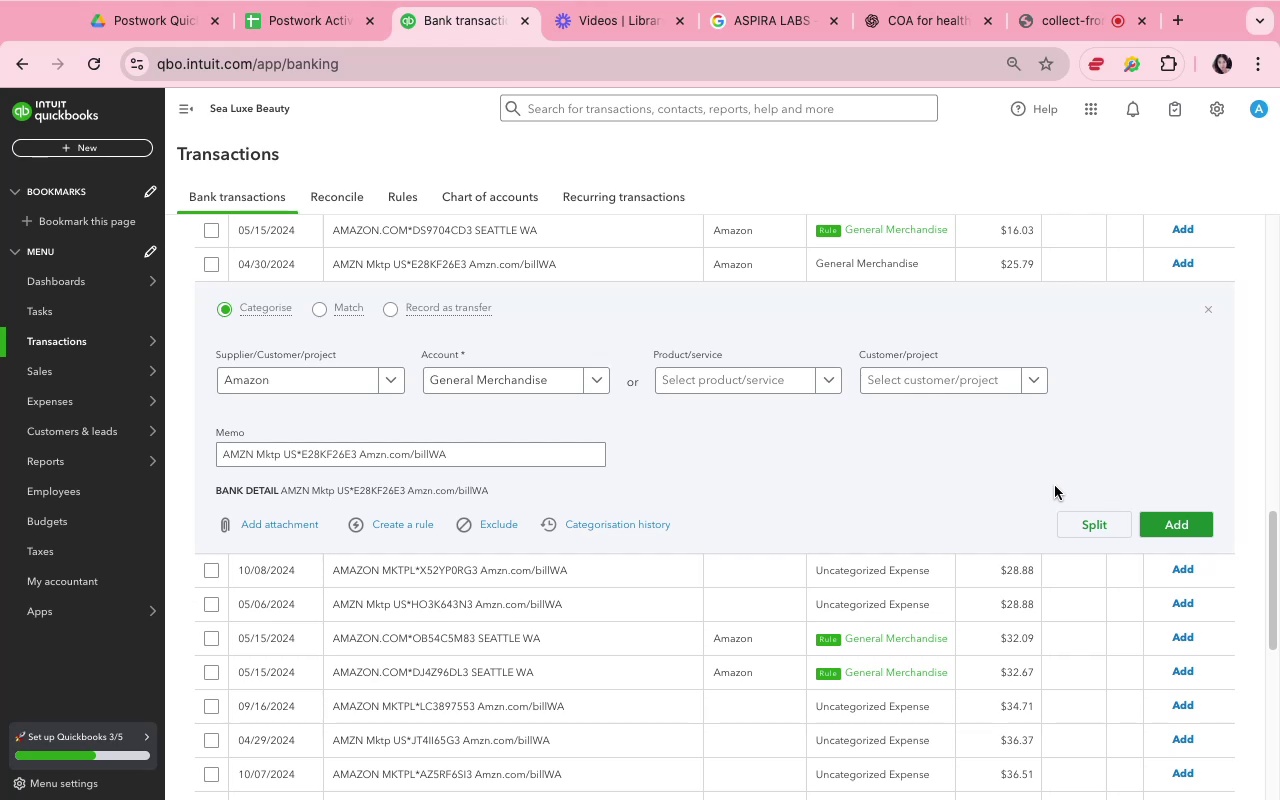 
left_click([858, 541])
 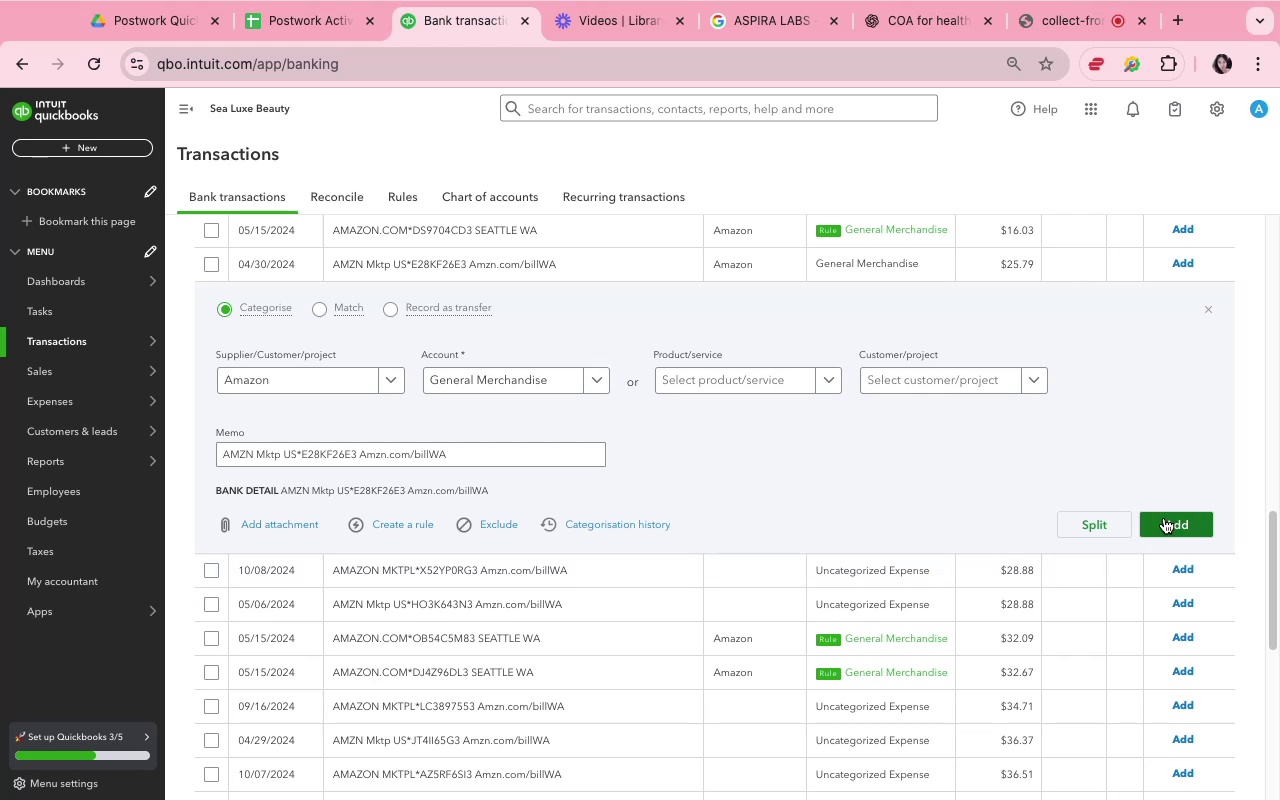 
left_click([1164, 518])
 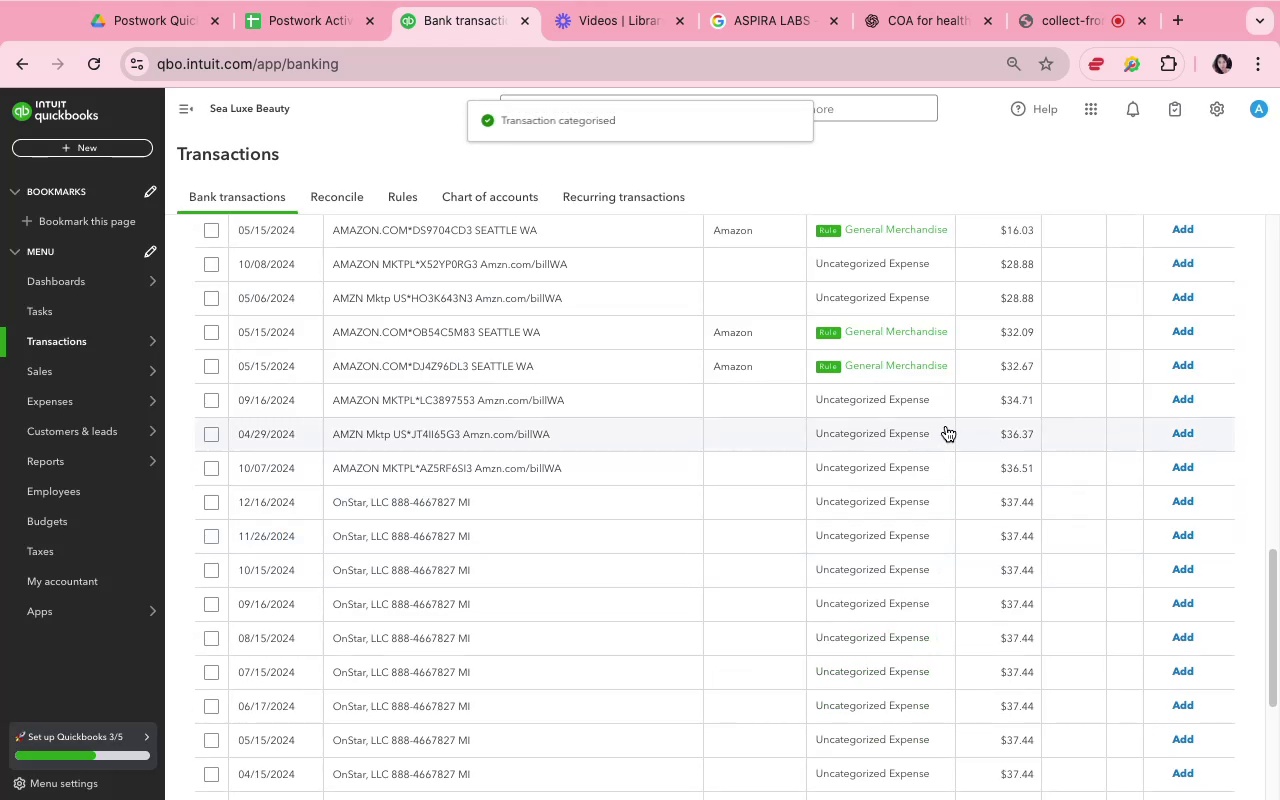 
scroll: coordinate [551, 499], scroll_direction: up, amount: 4.0
 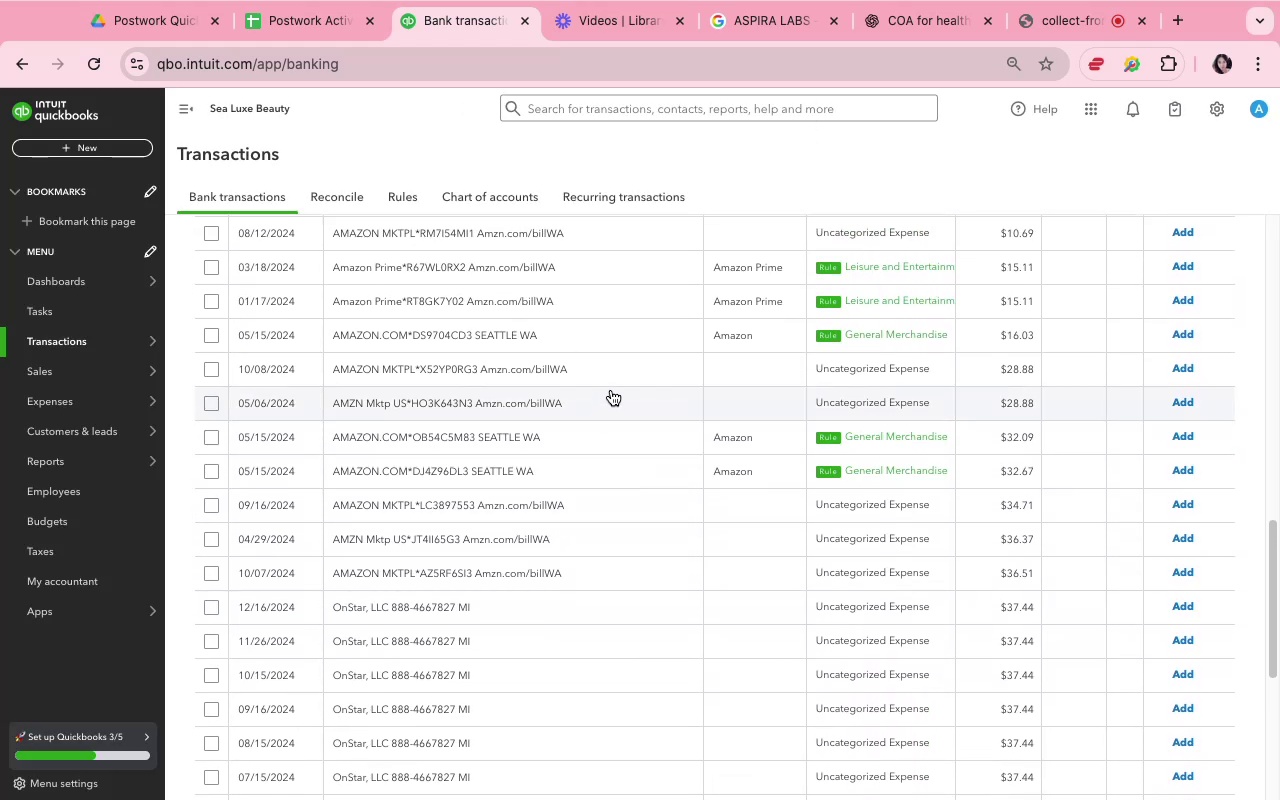 
left_click([612, 378])
 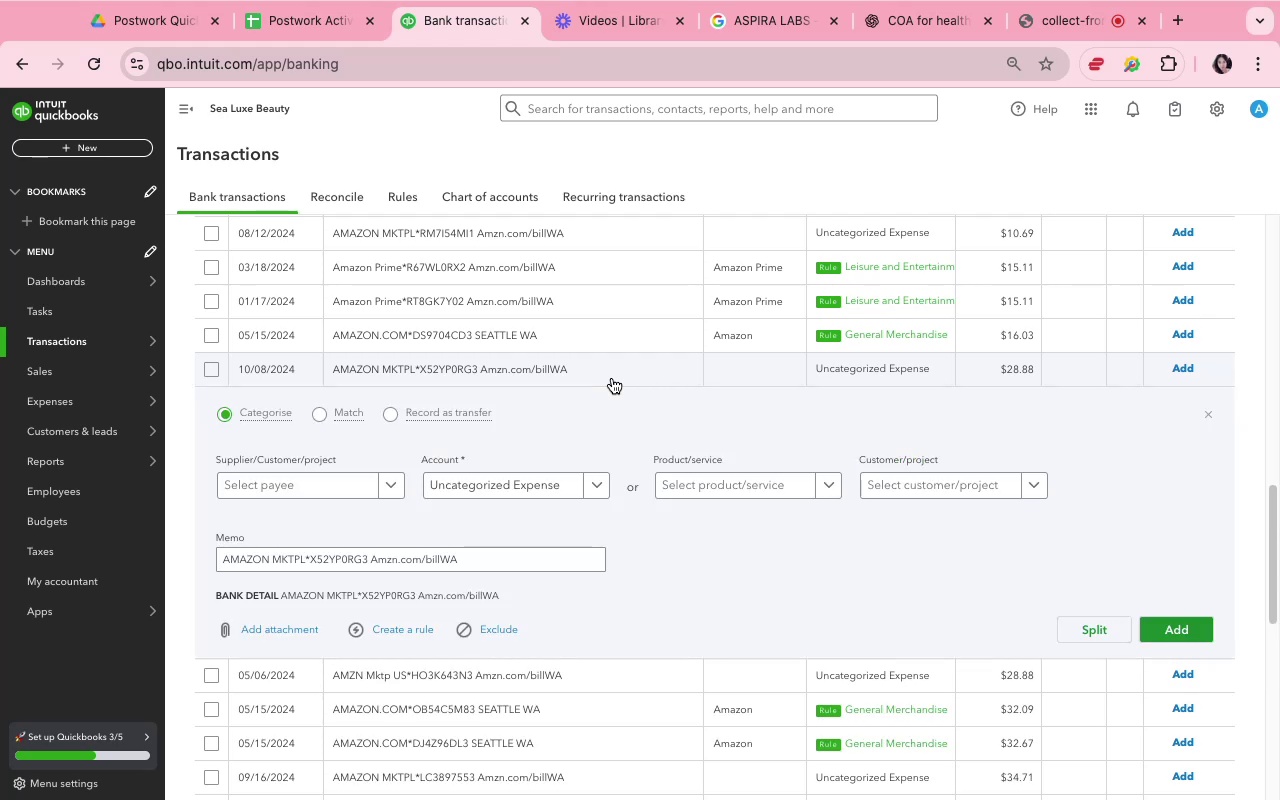 
wait(9.26)
 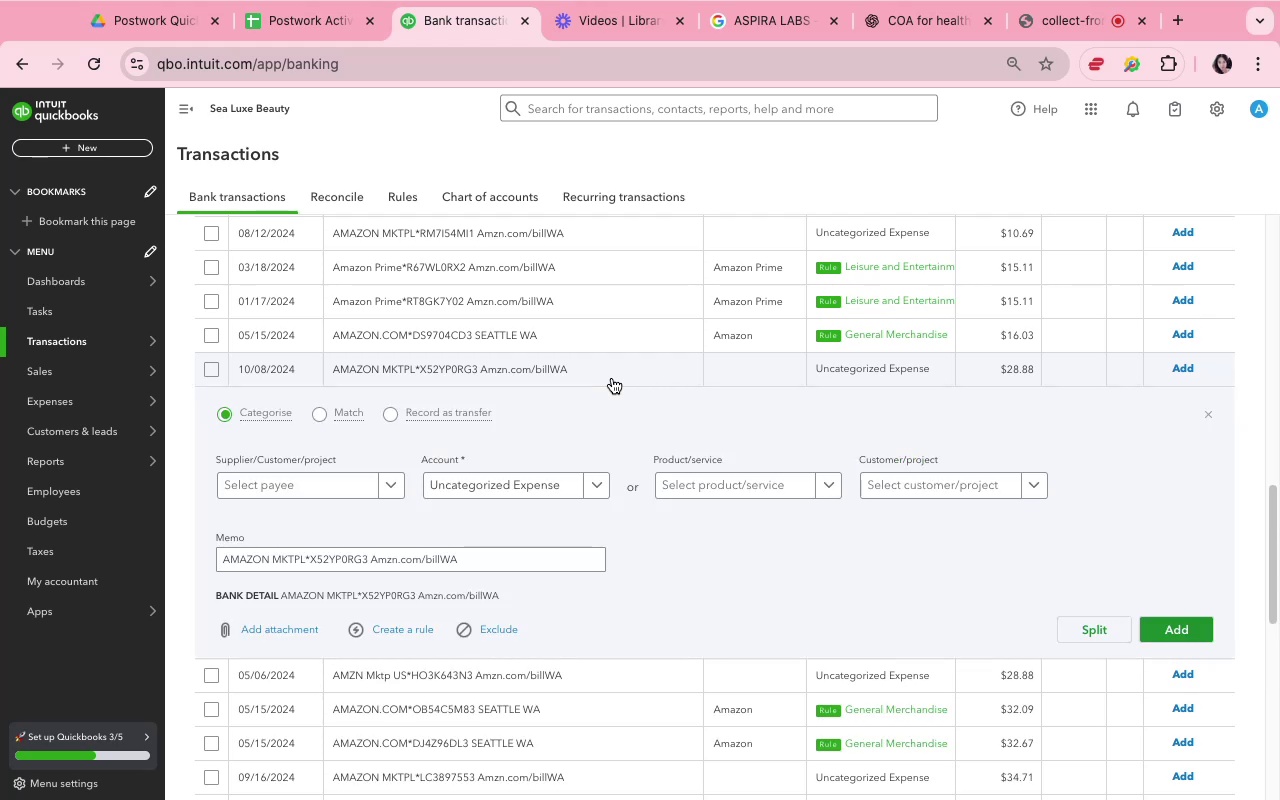 
mouse_move([360, 516])
 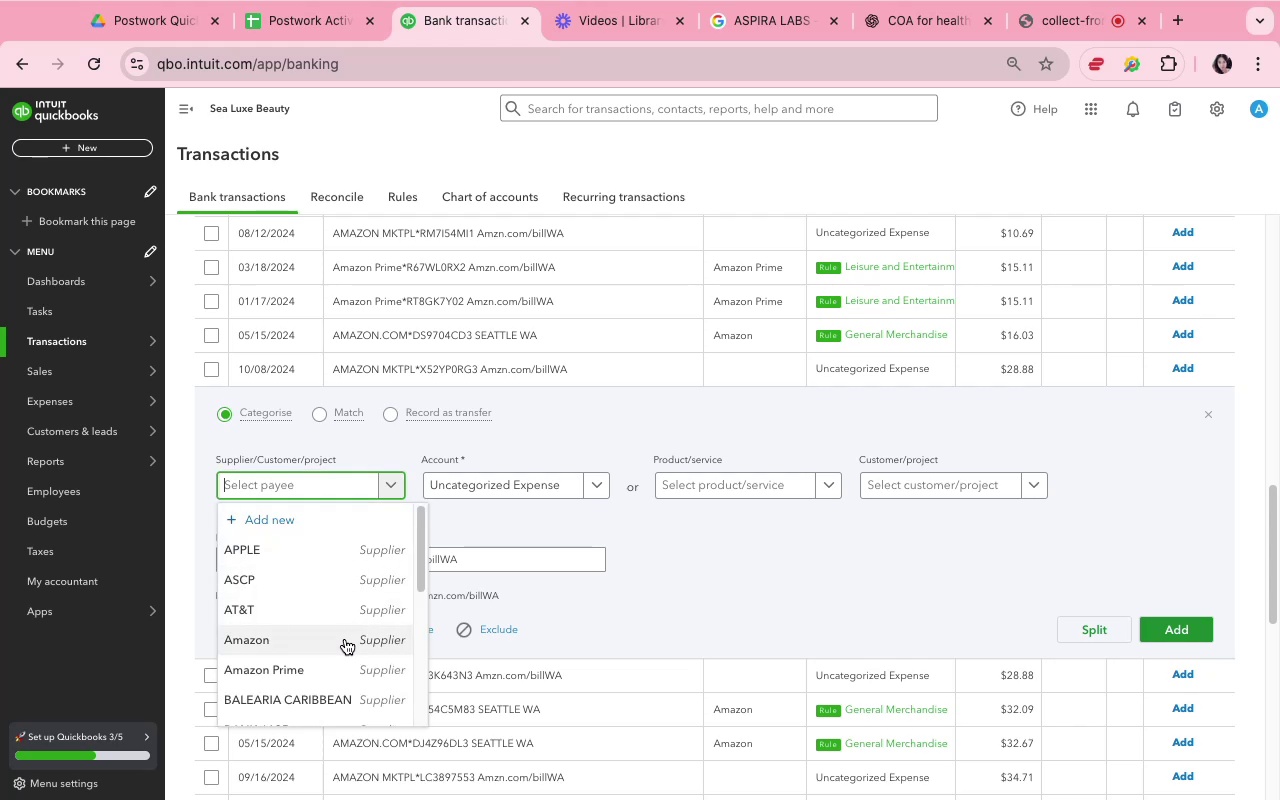 
left_click([345, 639])
 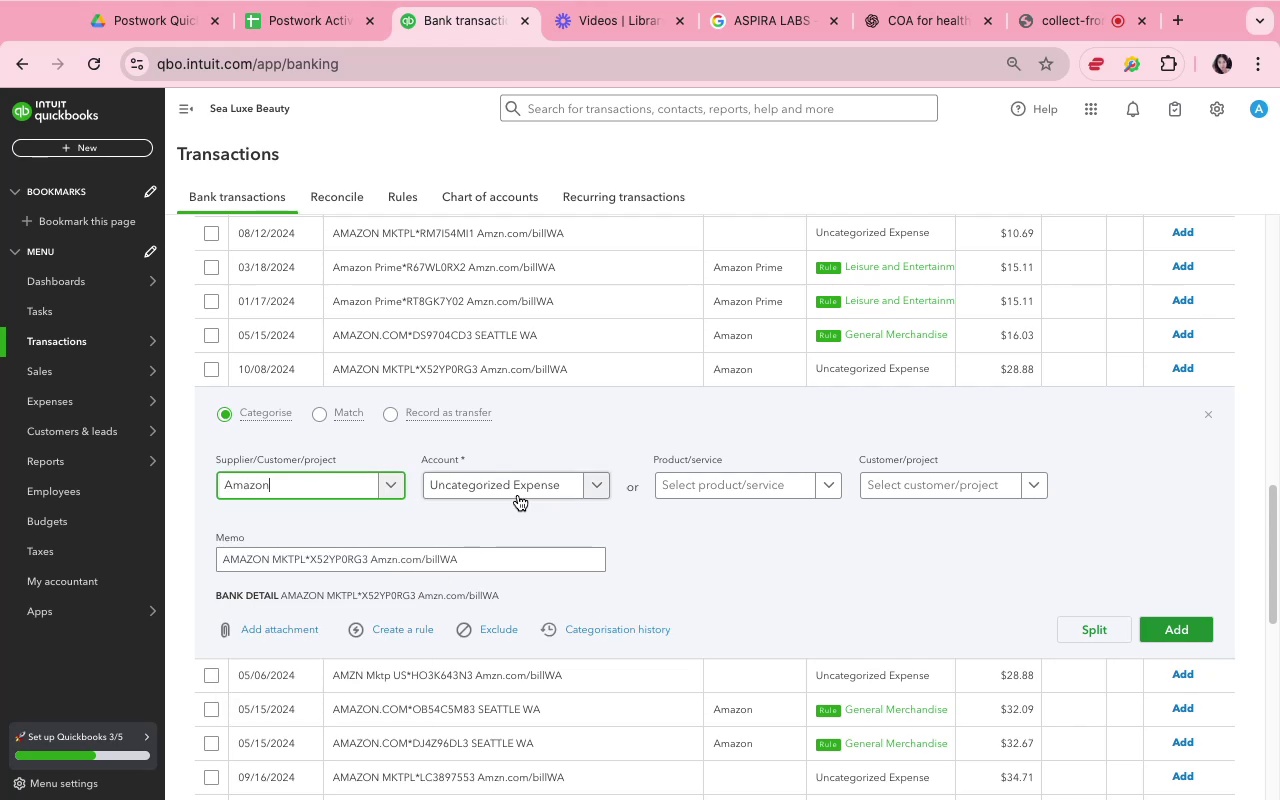 
left_click([518, 494])
 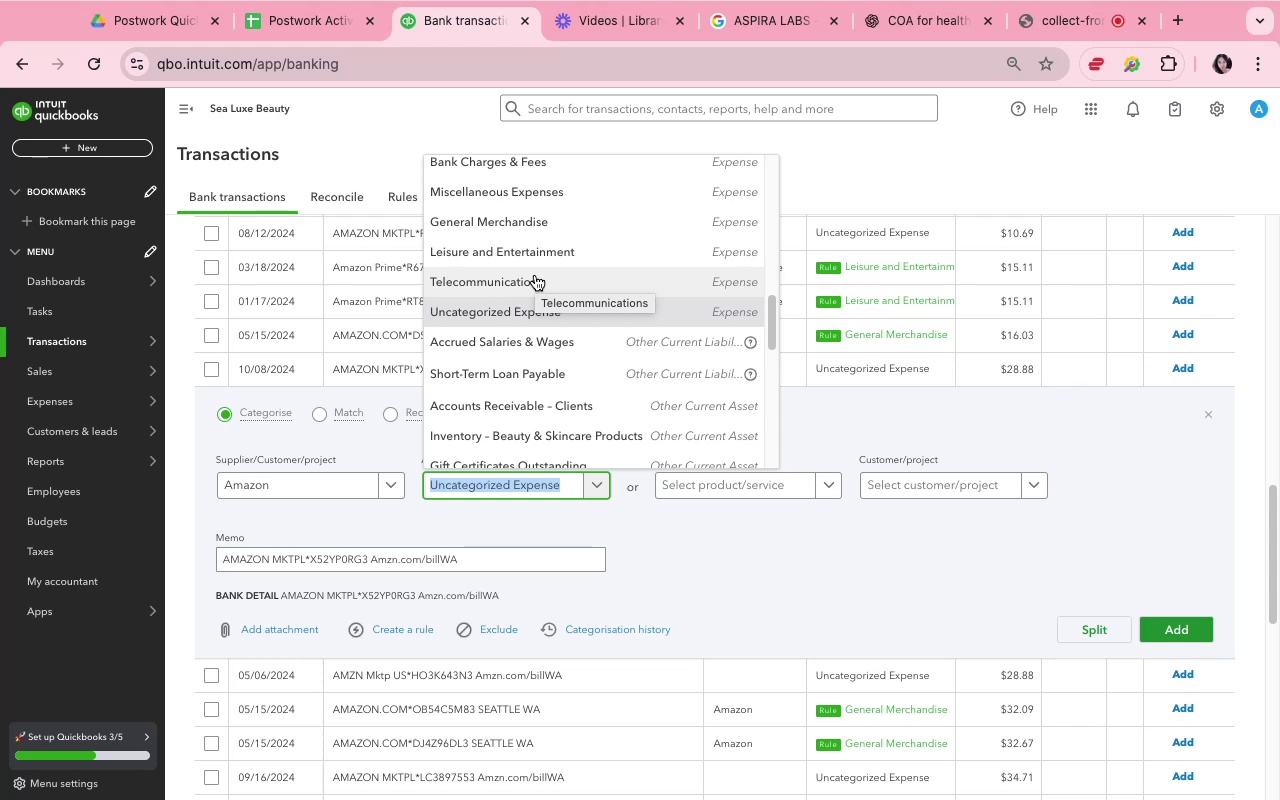 
wait(14.72)
 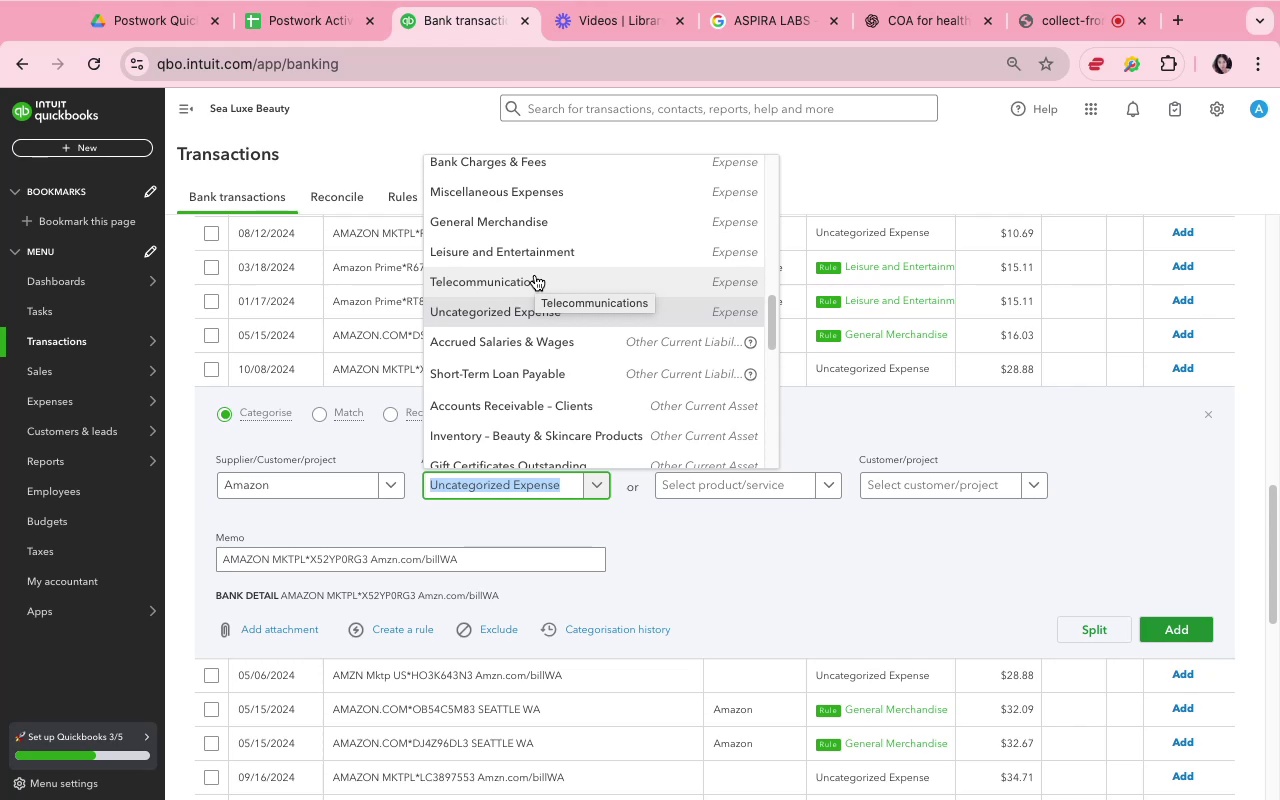 
left_click([487, 208])
 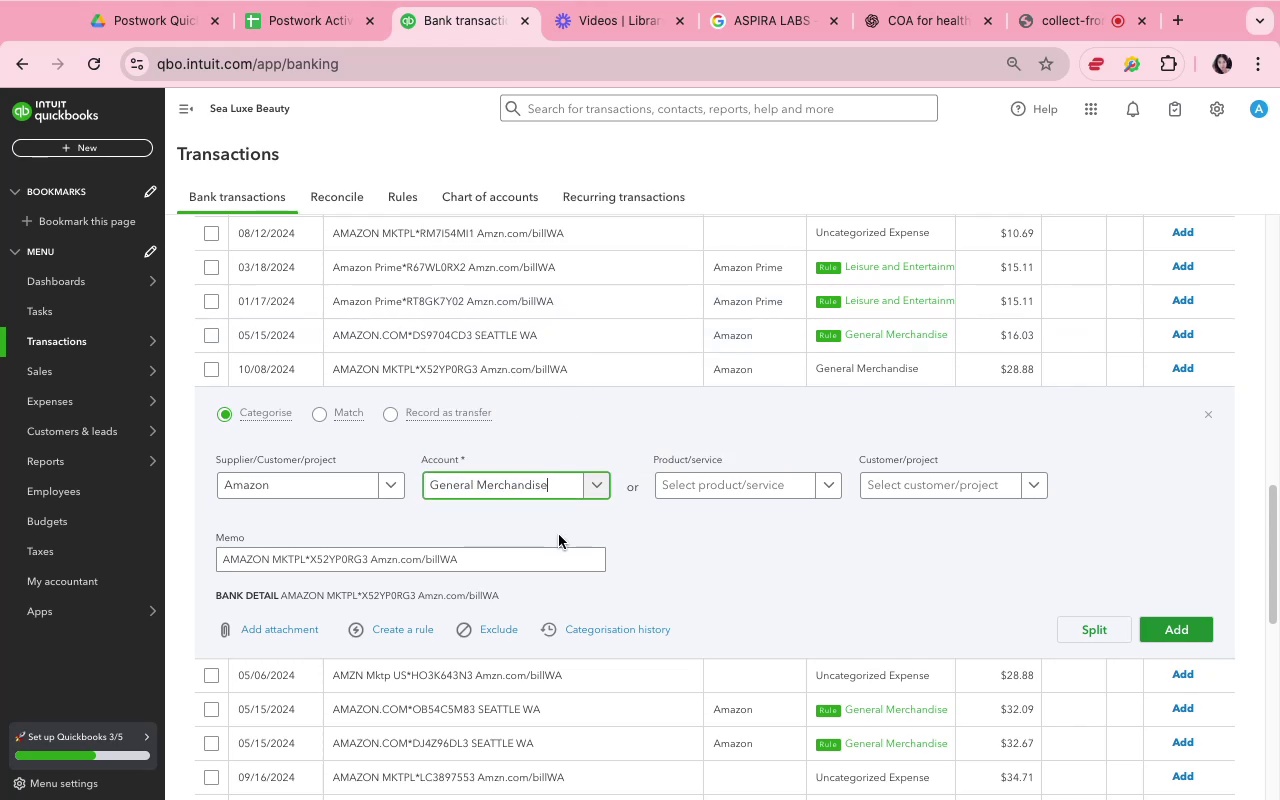 
left_click([559, 536])
 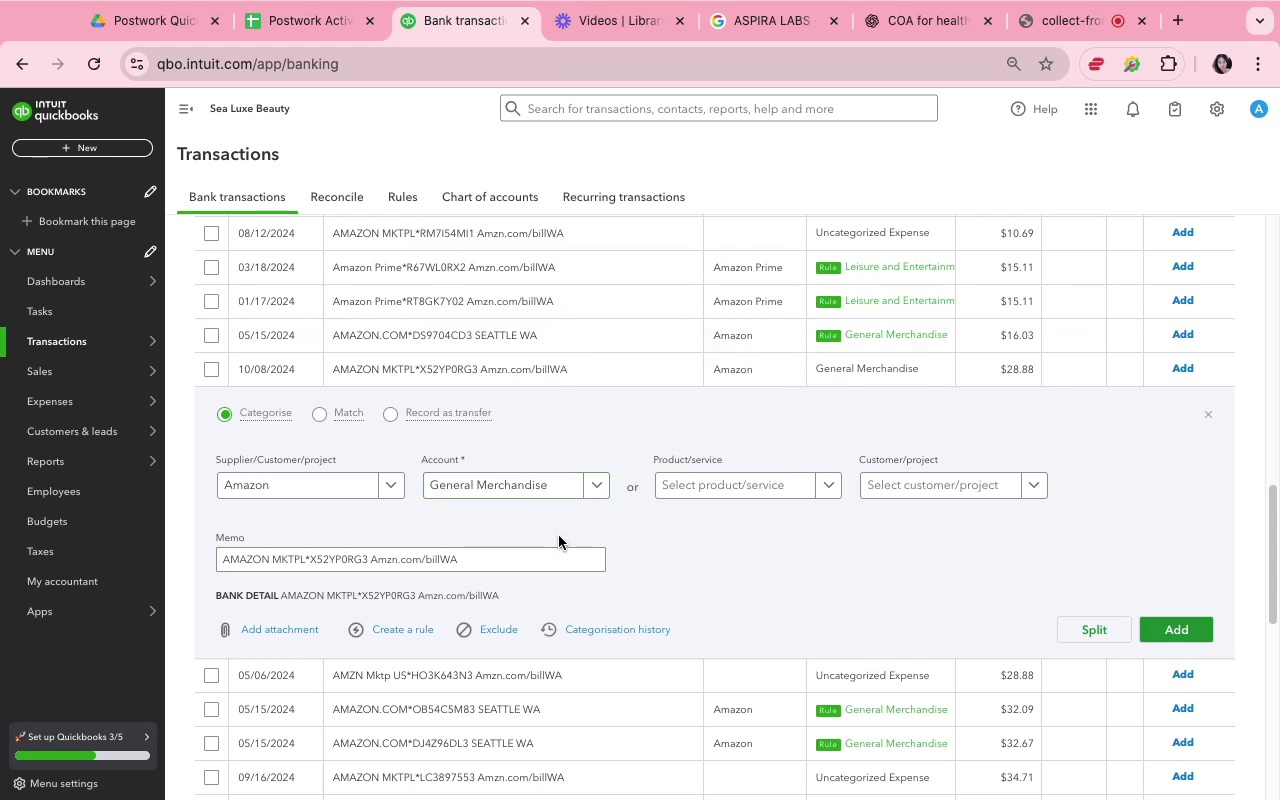 
scroll: coordinate [559, 536], scroll_direction: down, amount: 5.0
 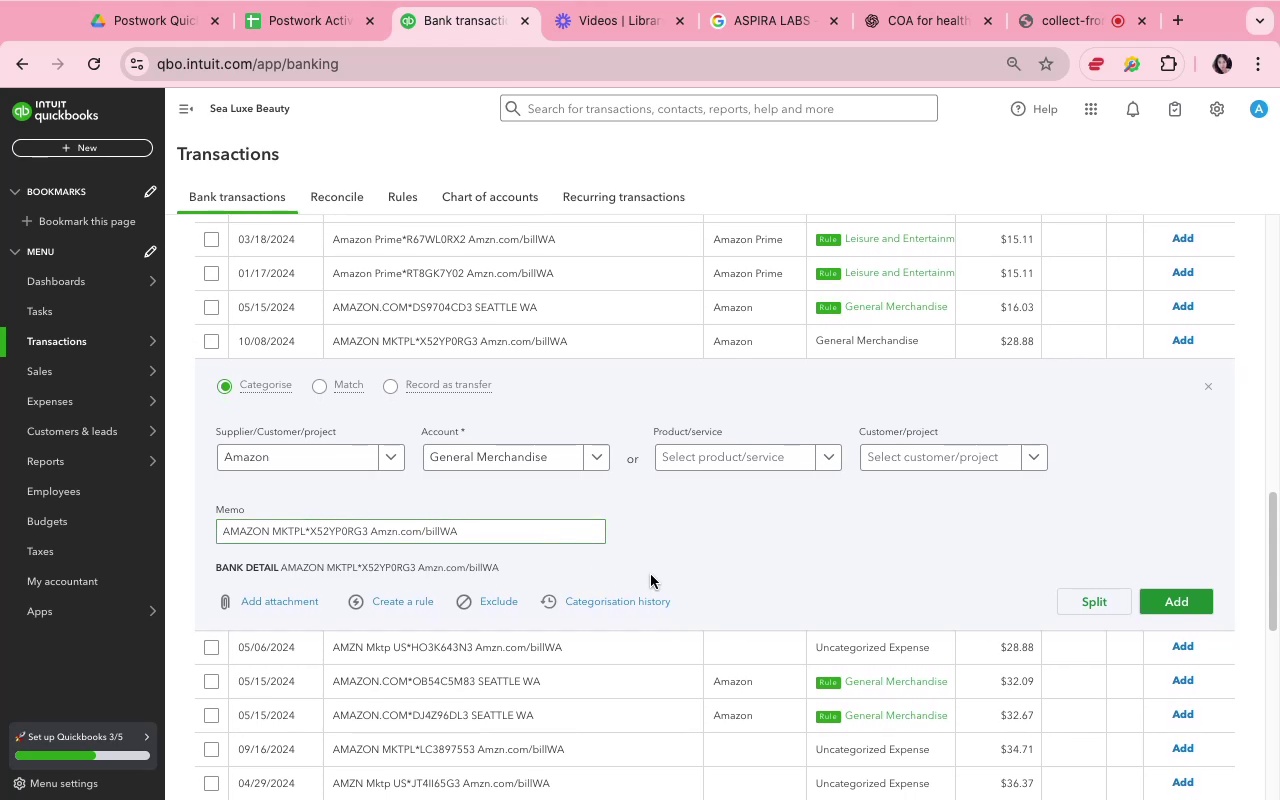 
left_click([673, 579])
 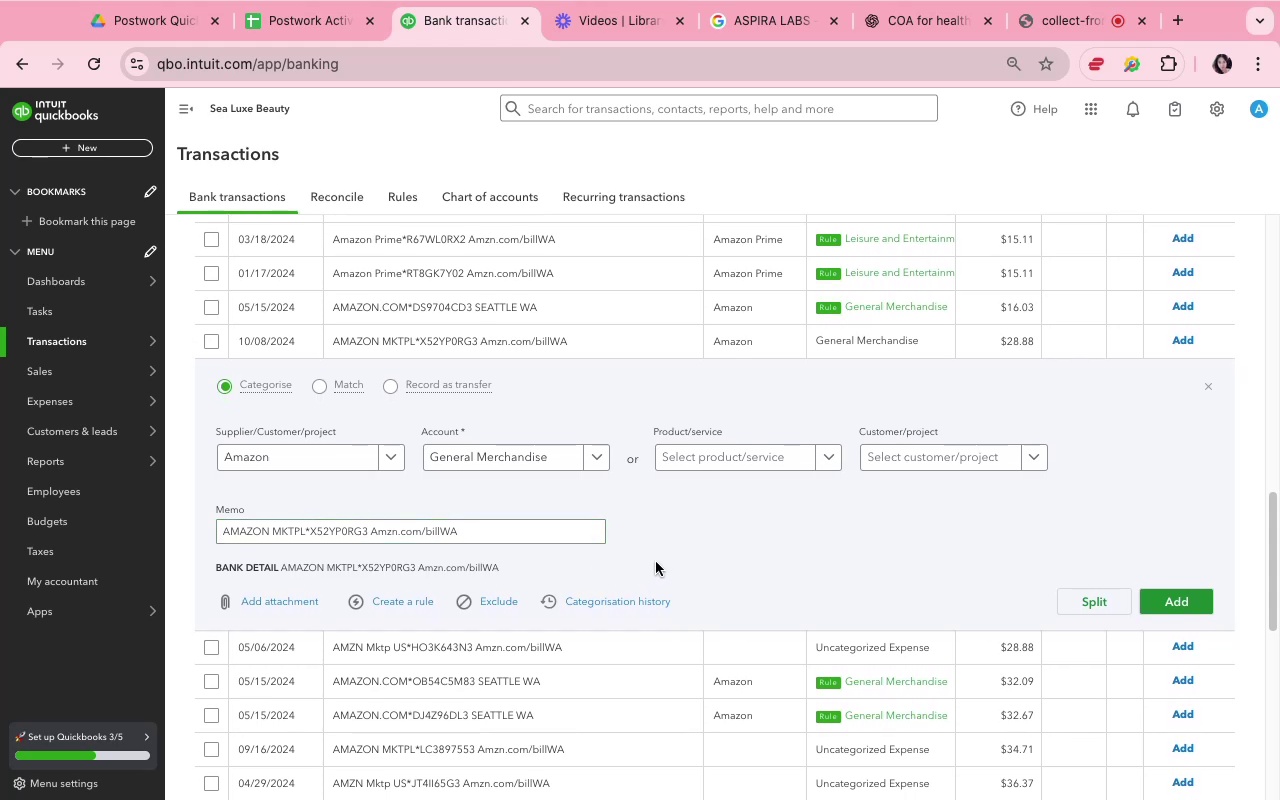 
wait(5.89)
 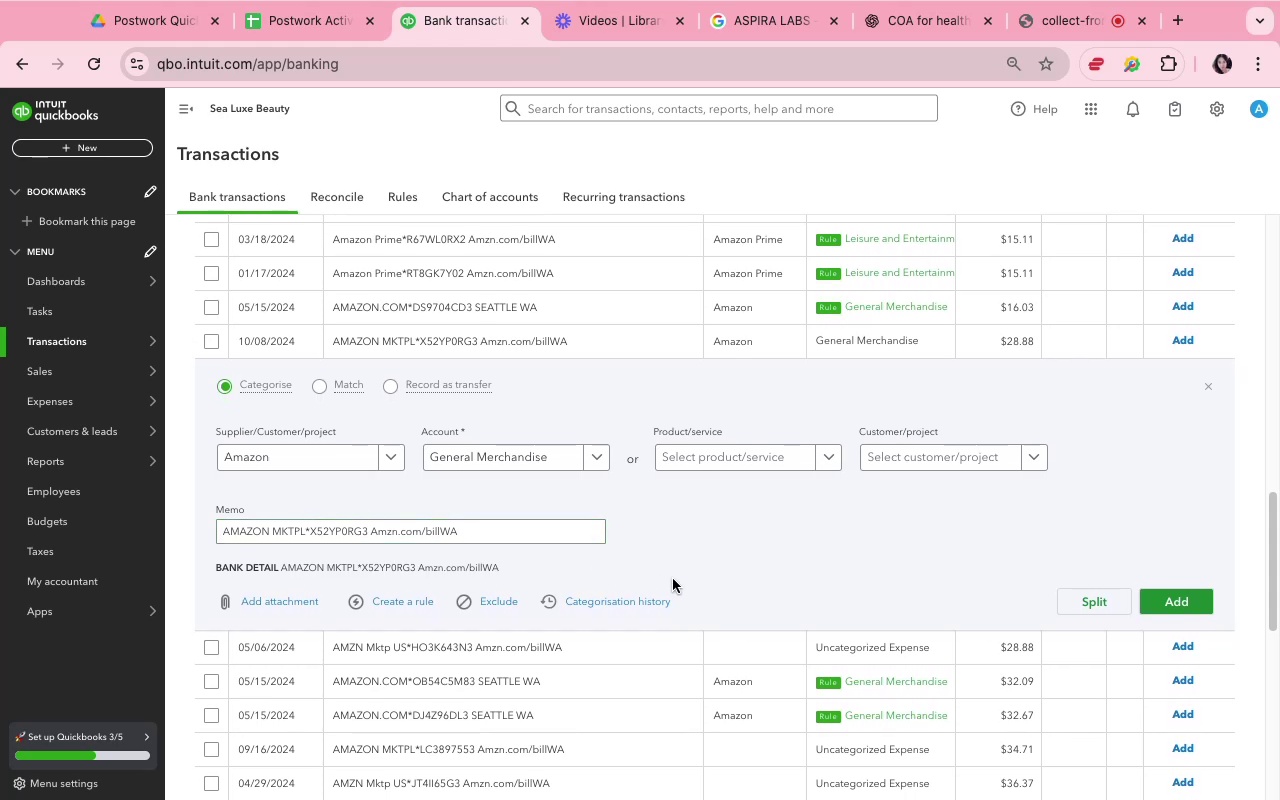 
left_click([656, 562])
 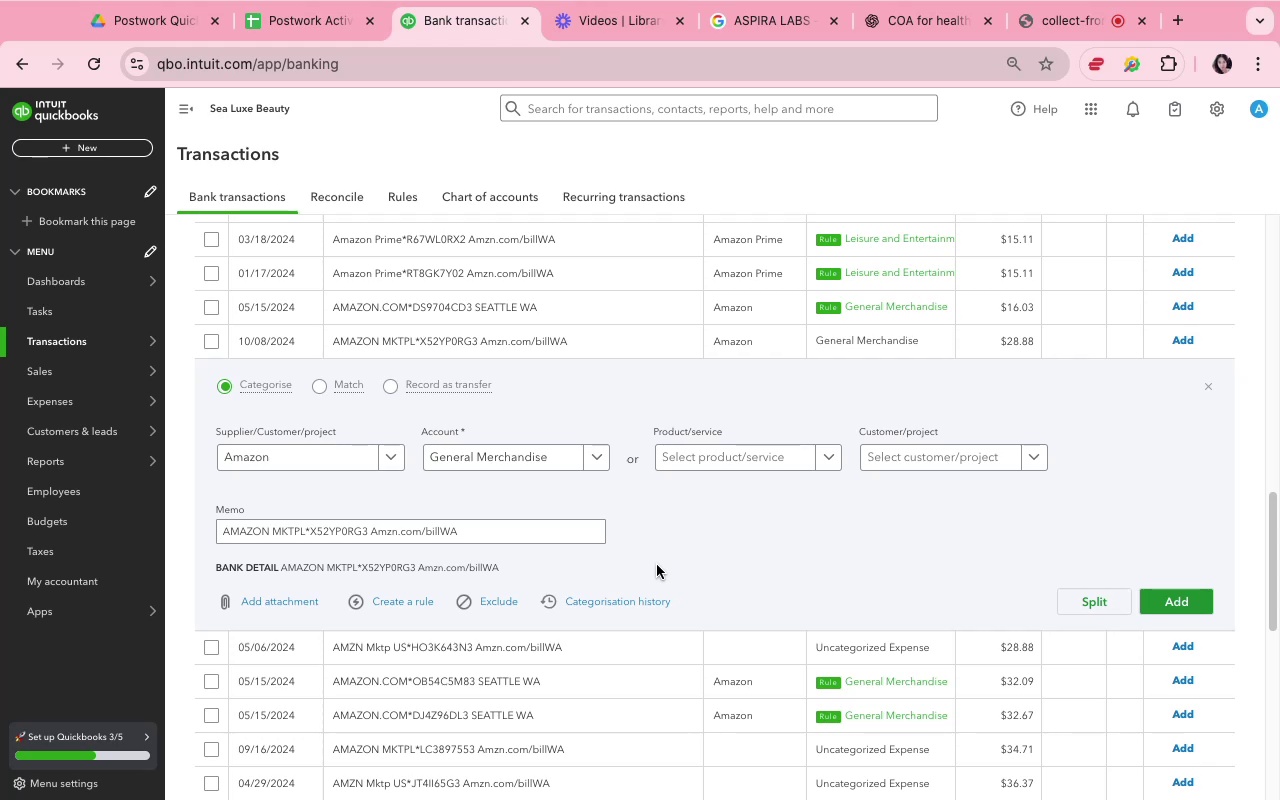 
wait(11.66)
 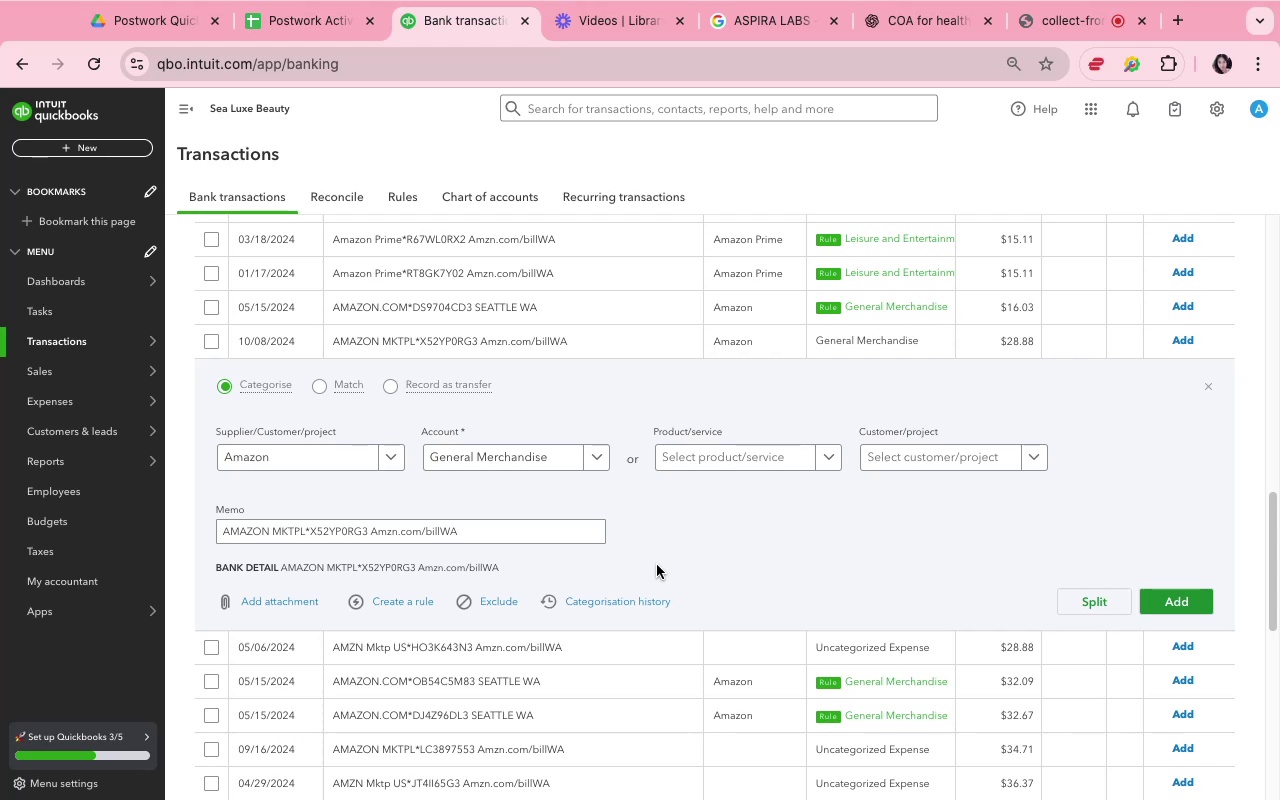 
left_click([602, 535])
 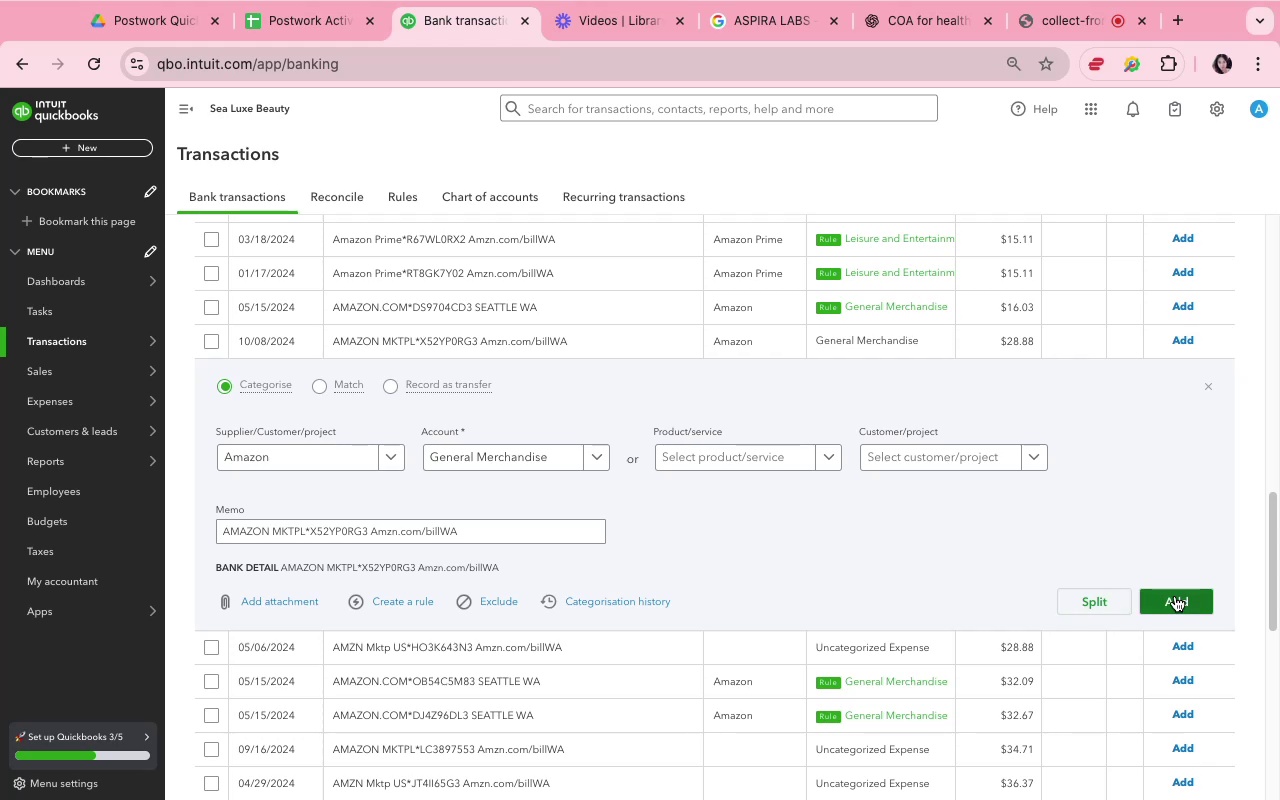 
left_click([1175, 596])
 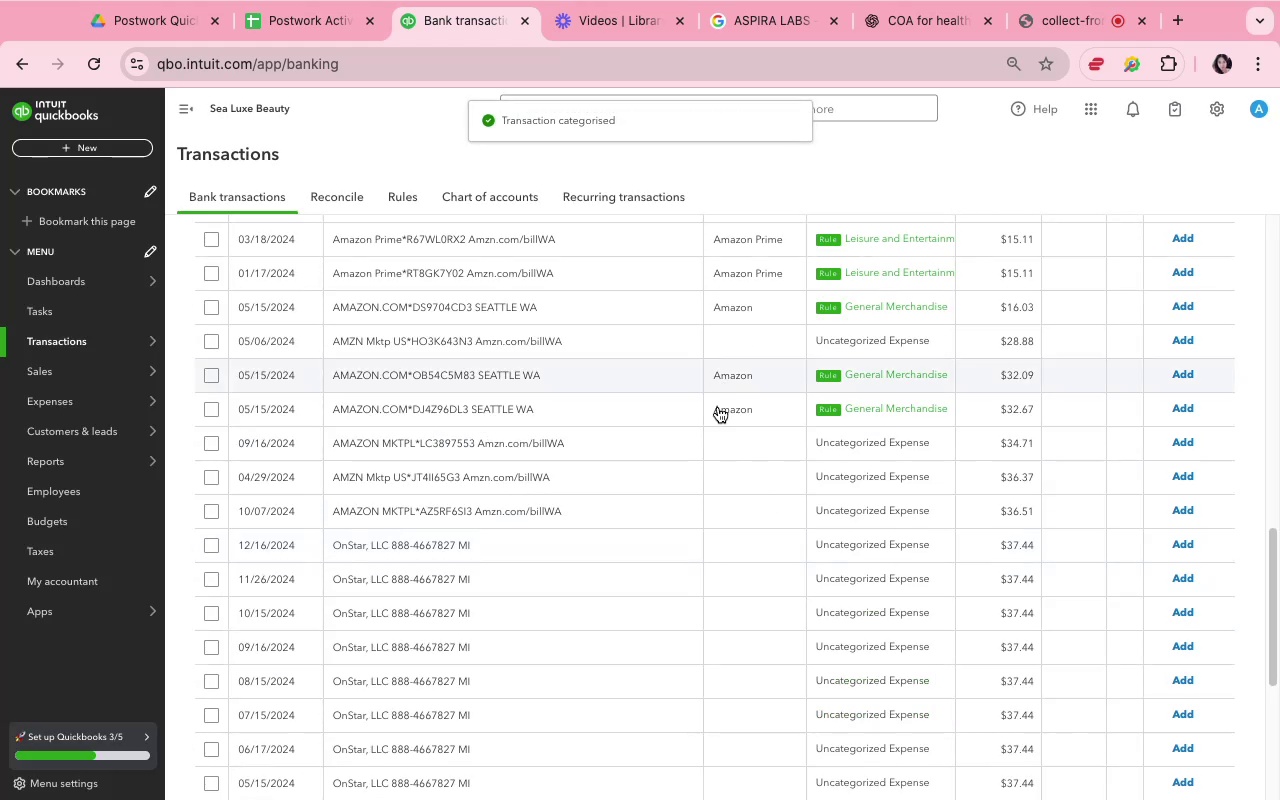 
wait(5.32)
 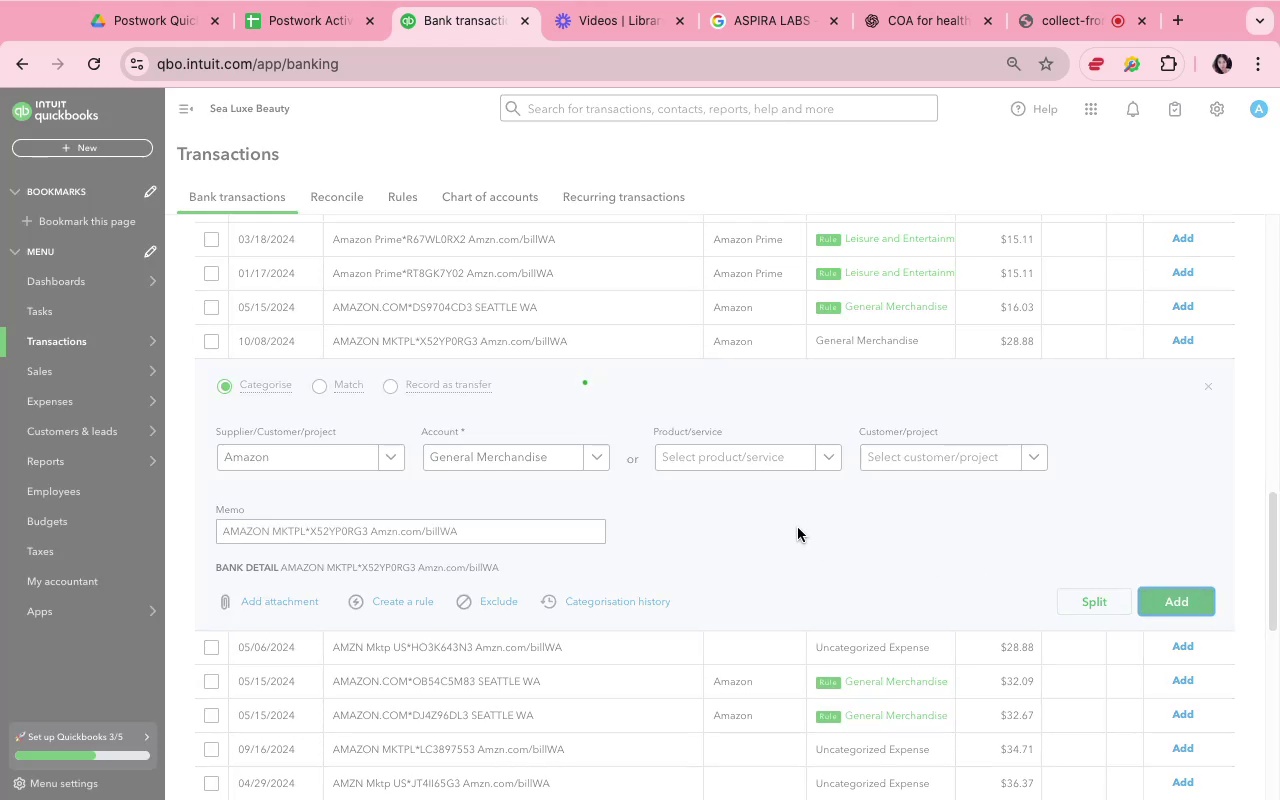 
left_click([649, 346])
 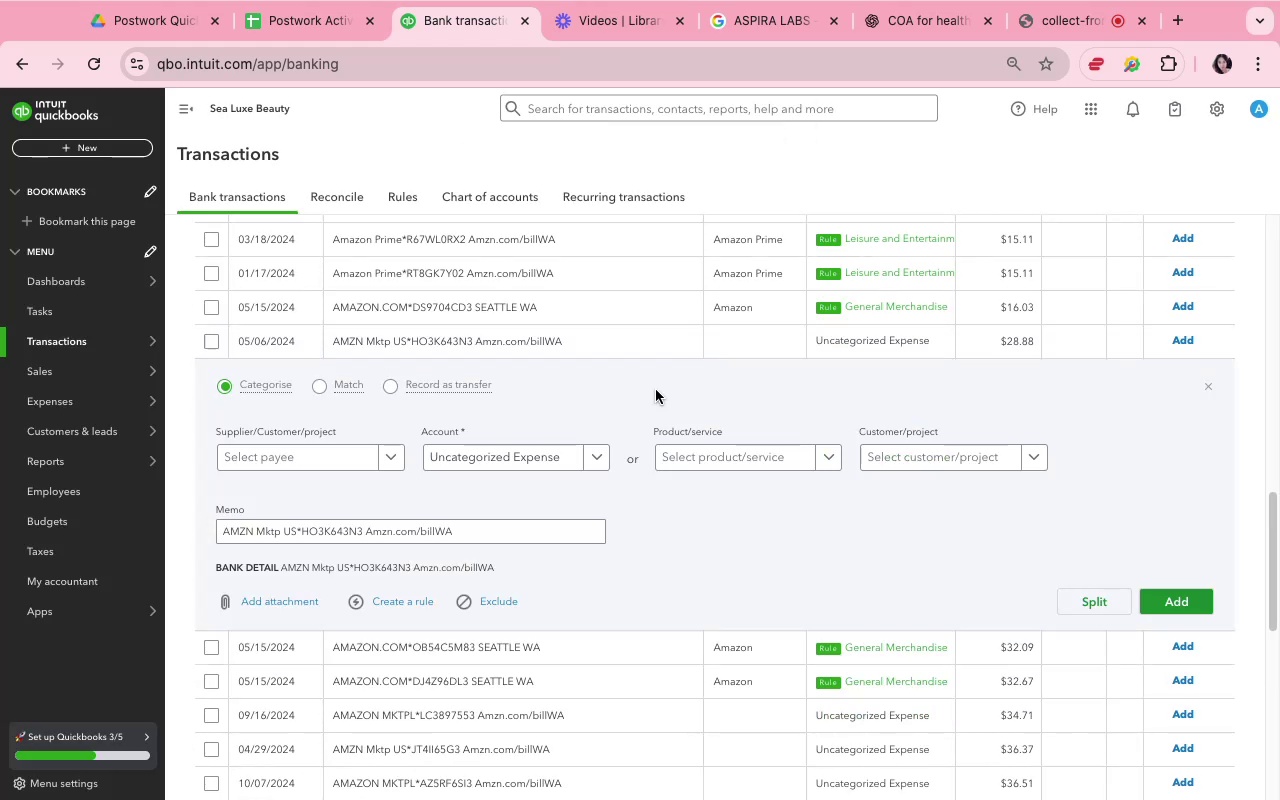 
left_click([719, 577])
 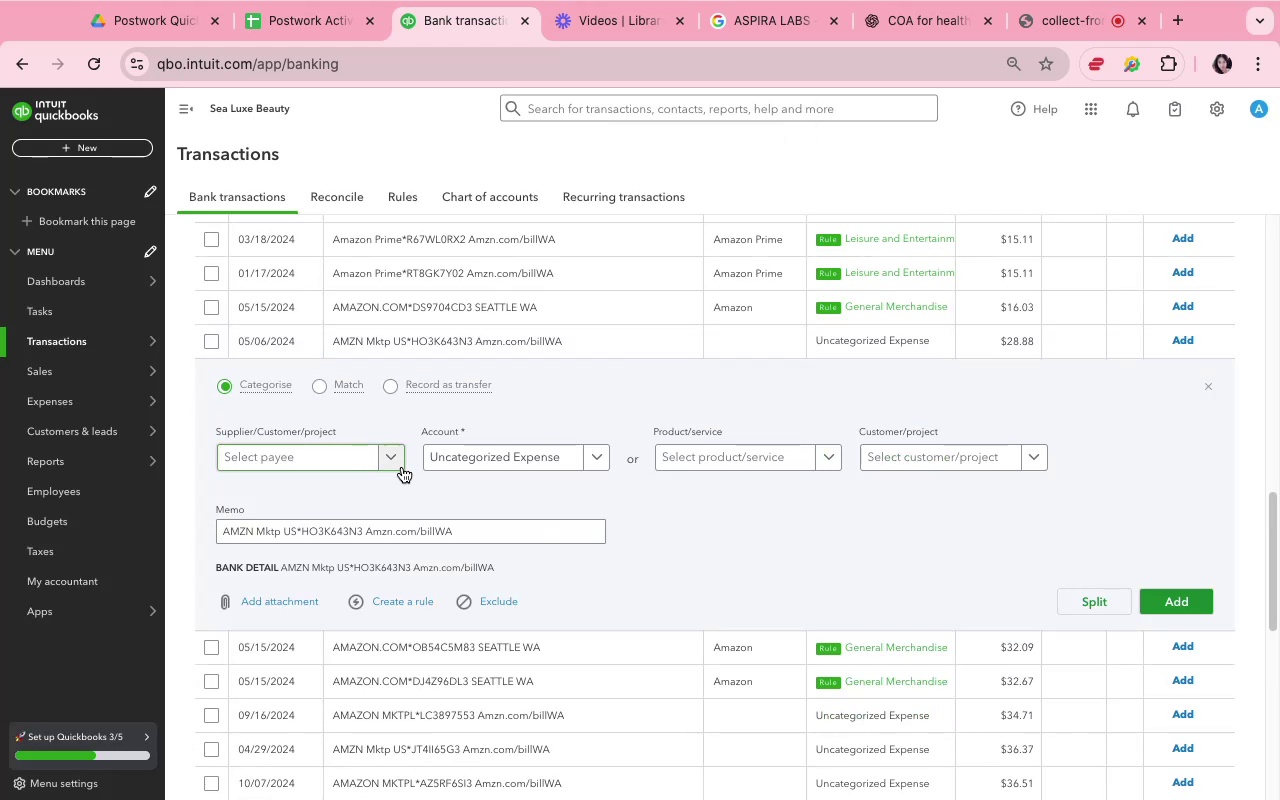 
left_click([397, 466])
 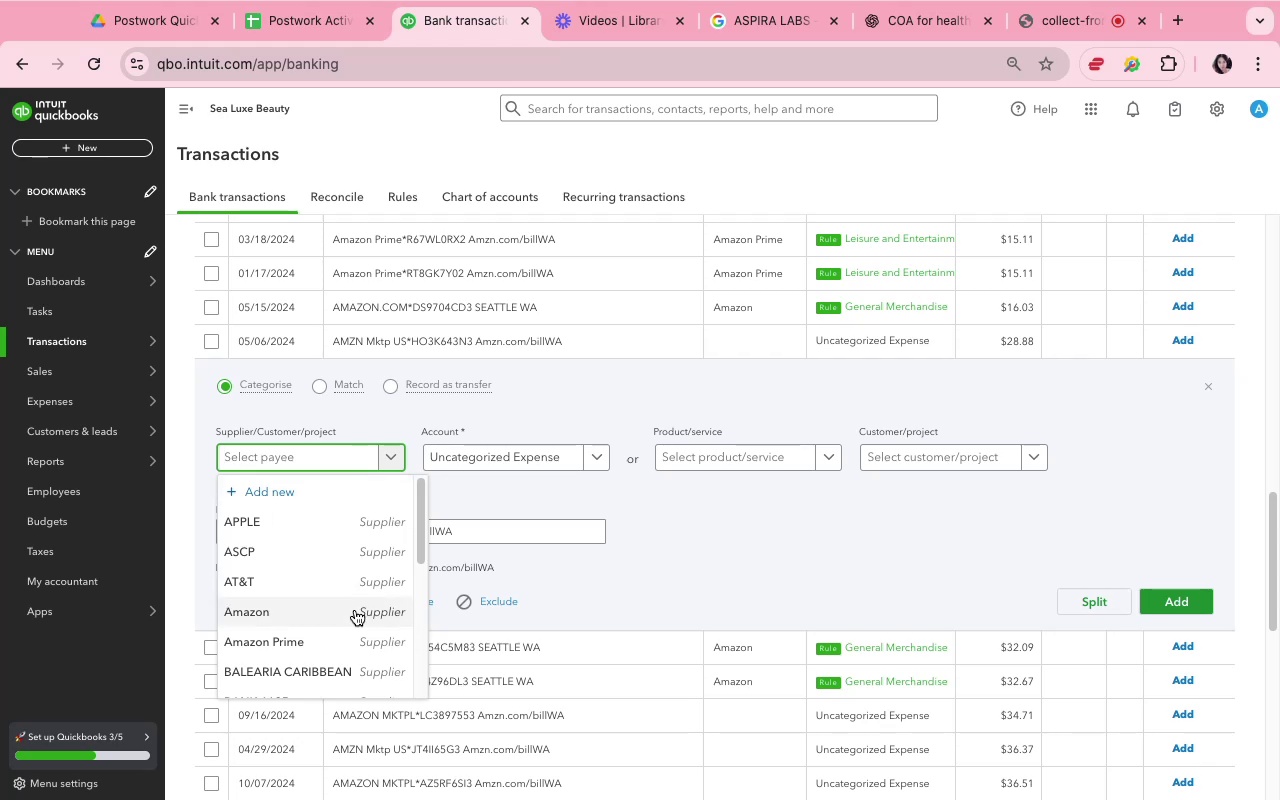 
left_click([355, 610])
 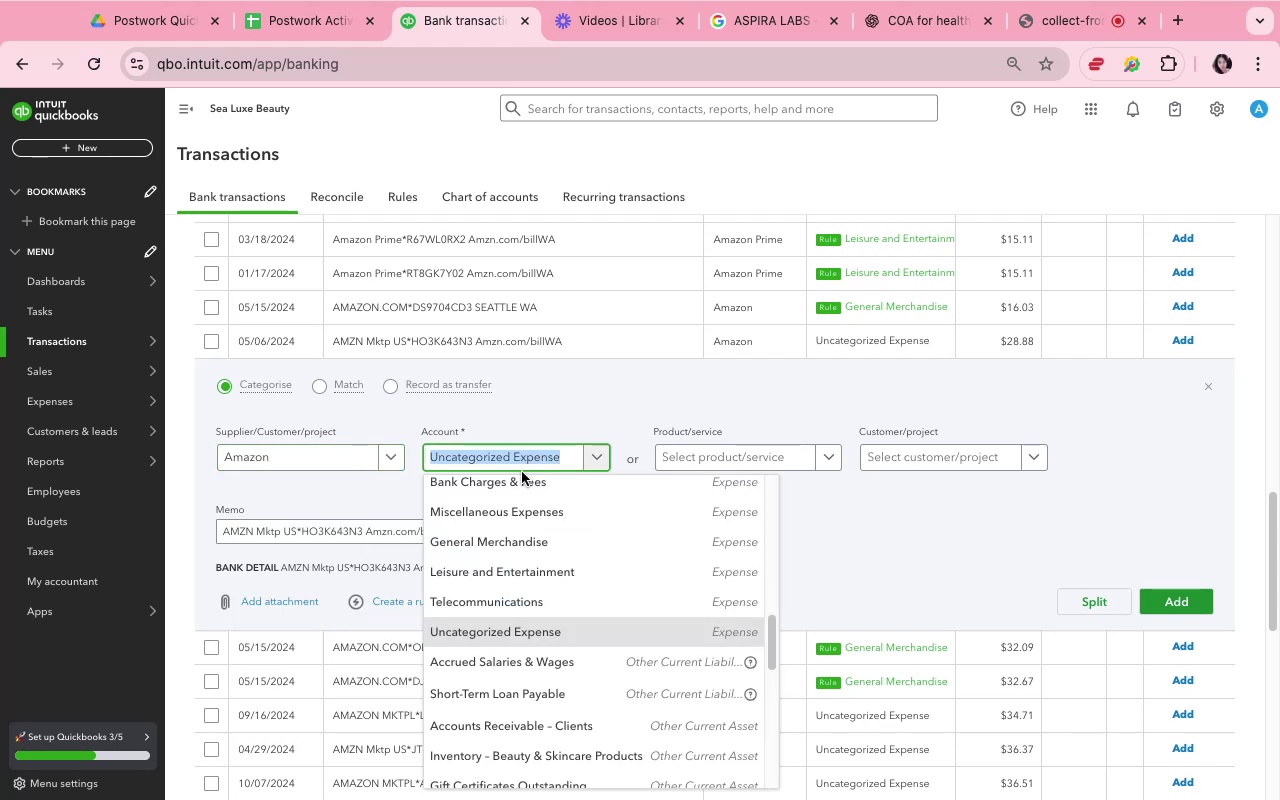 
left_click([542, 546])
 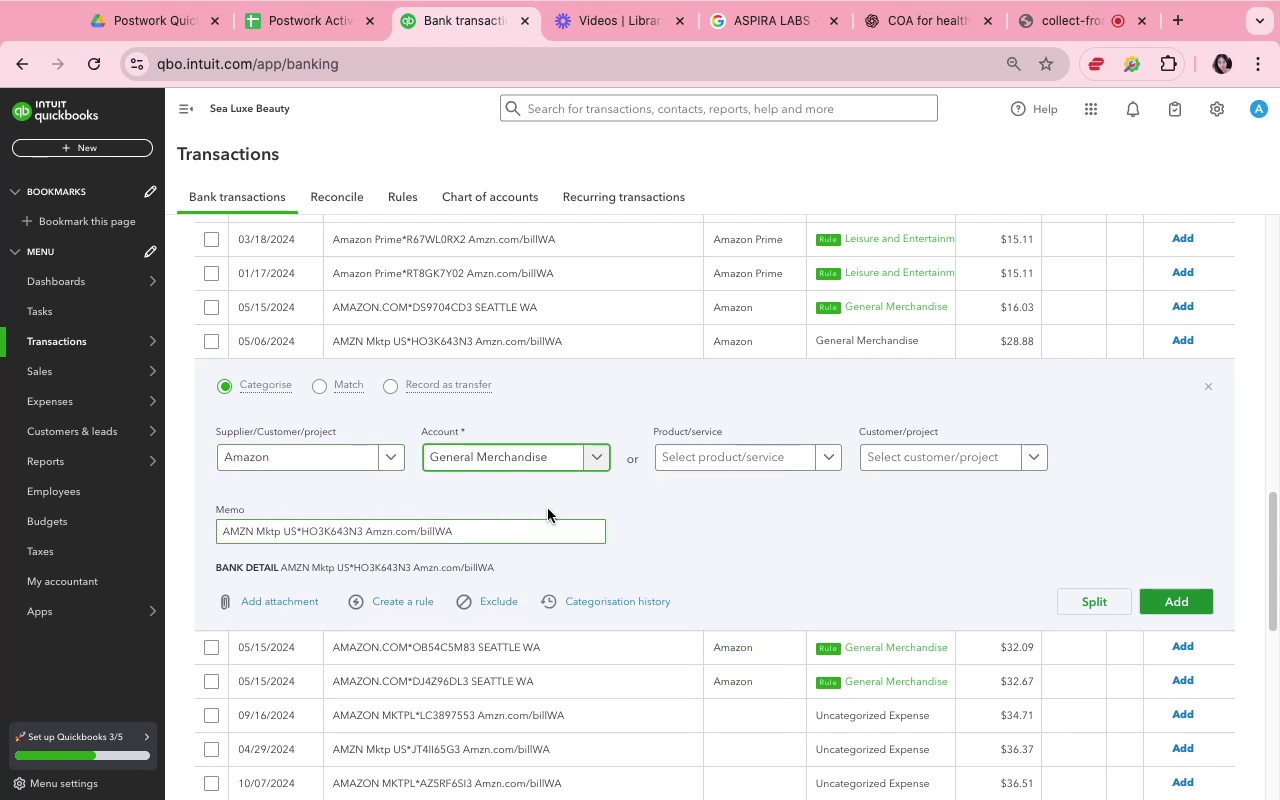 
left_click([548, 505])
 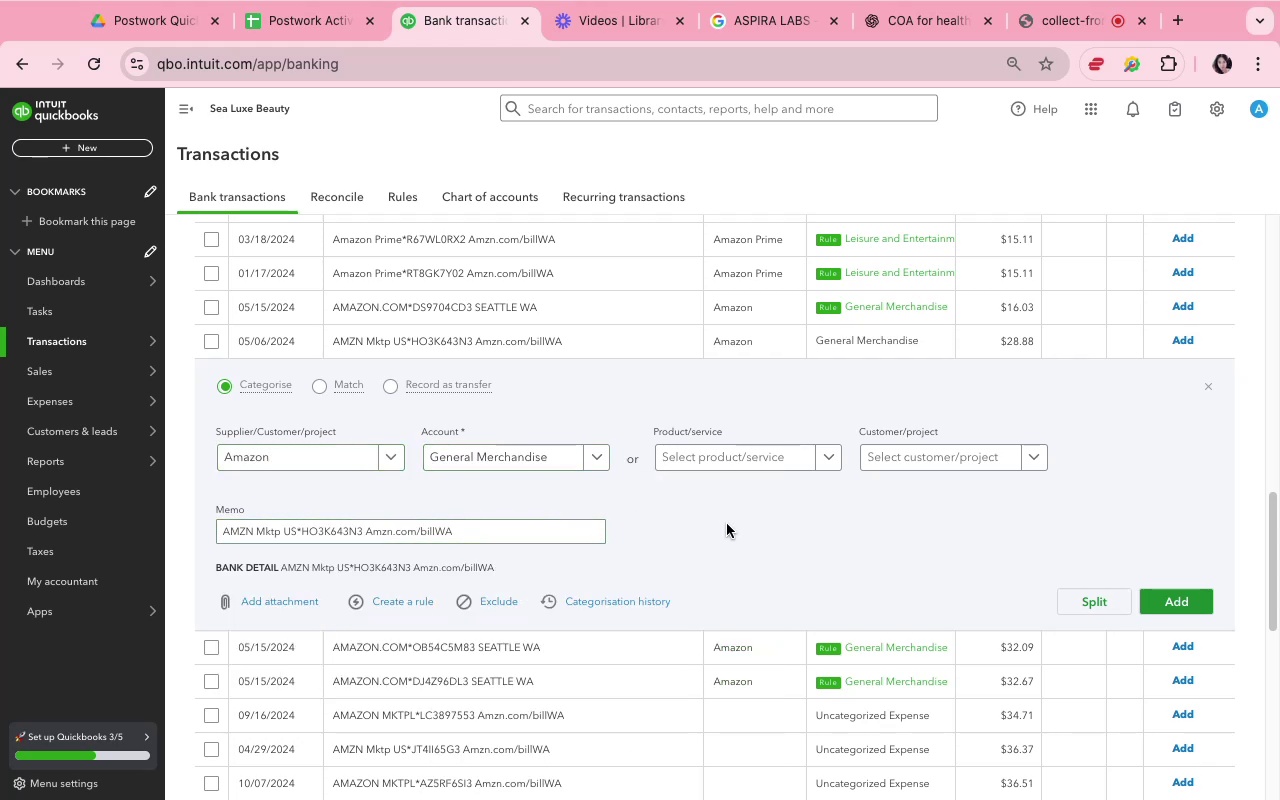 
left_click([730, 525])
 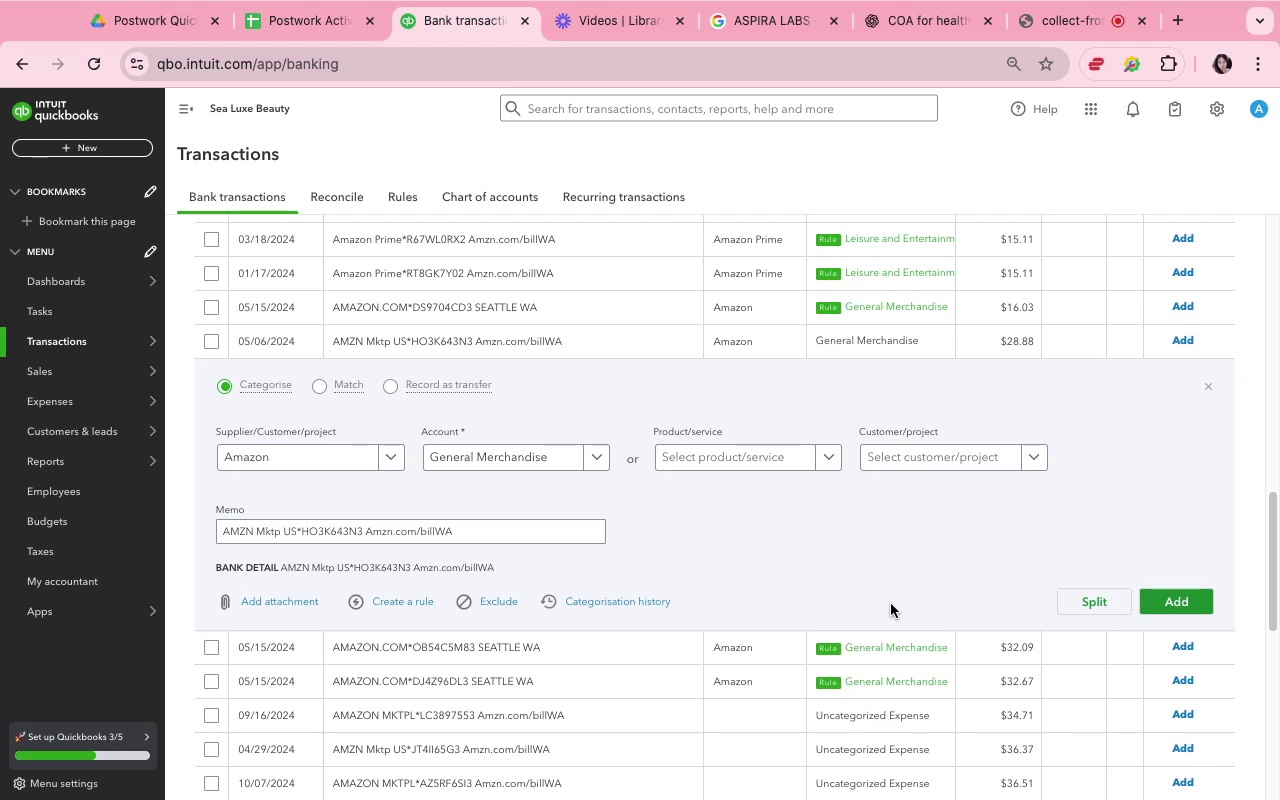 
left_click([882, 594])
 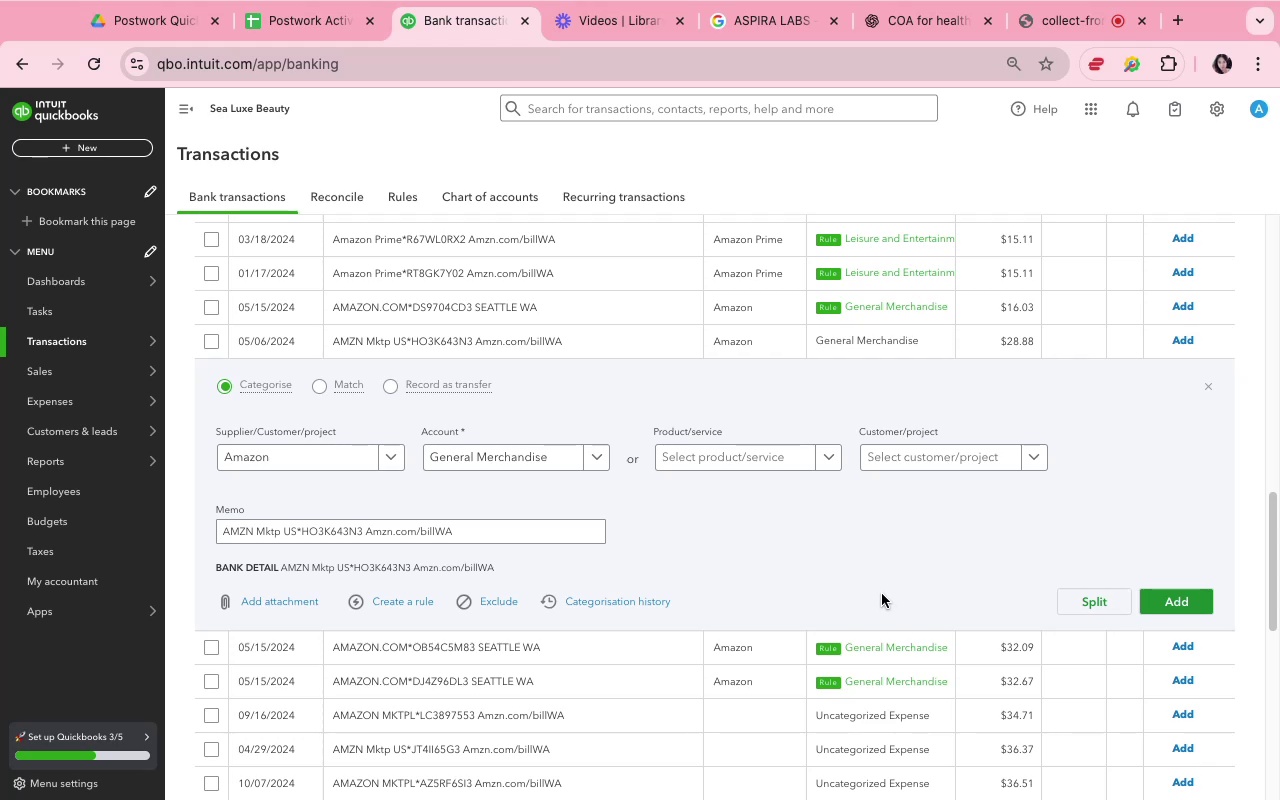 
scroll: coordinate [882, 594], scroll_direction: up, amount: 6.0
 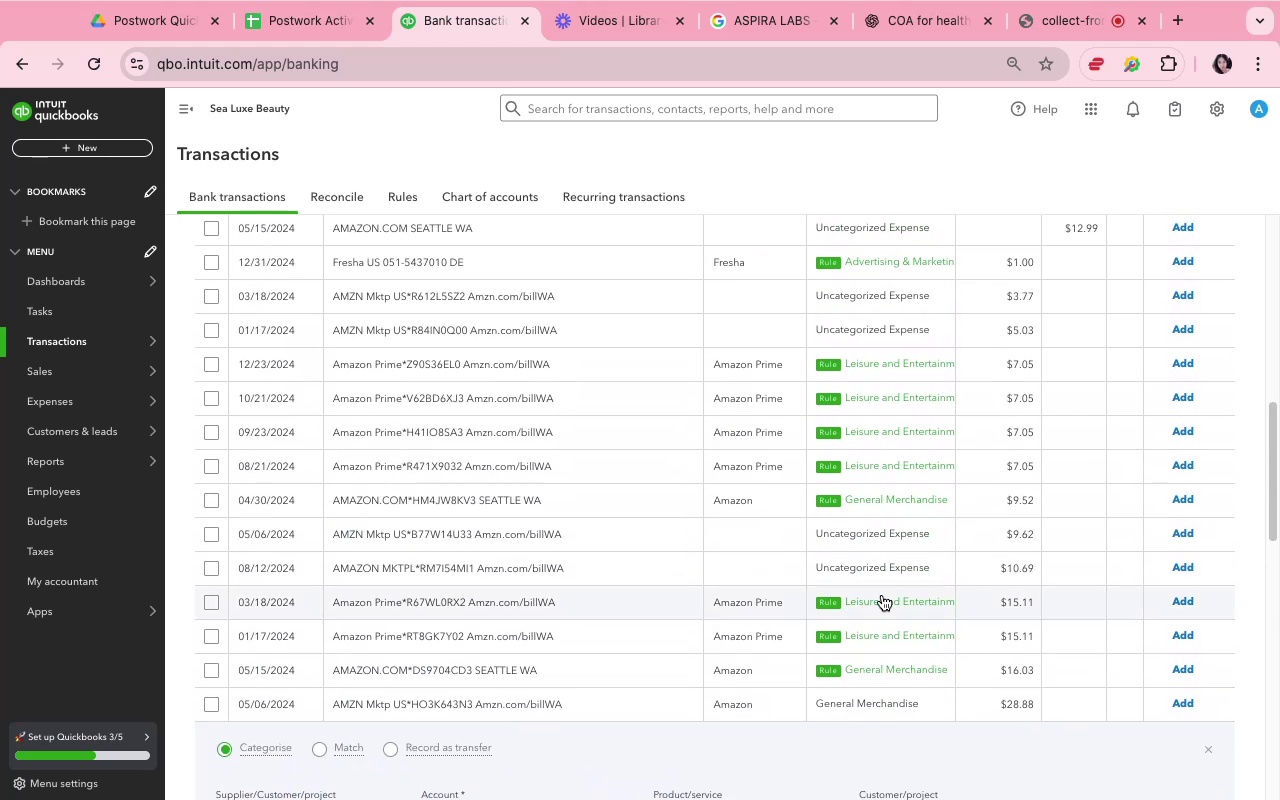 
scroll: coordinate [882, 595], scroll_direction: down, amount: 7.0
 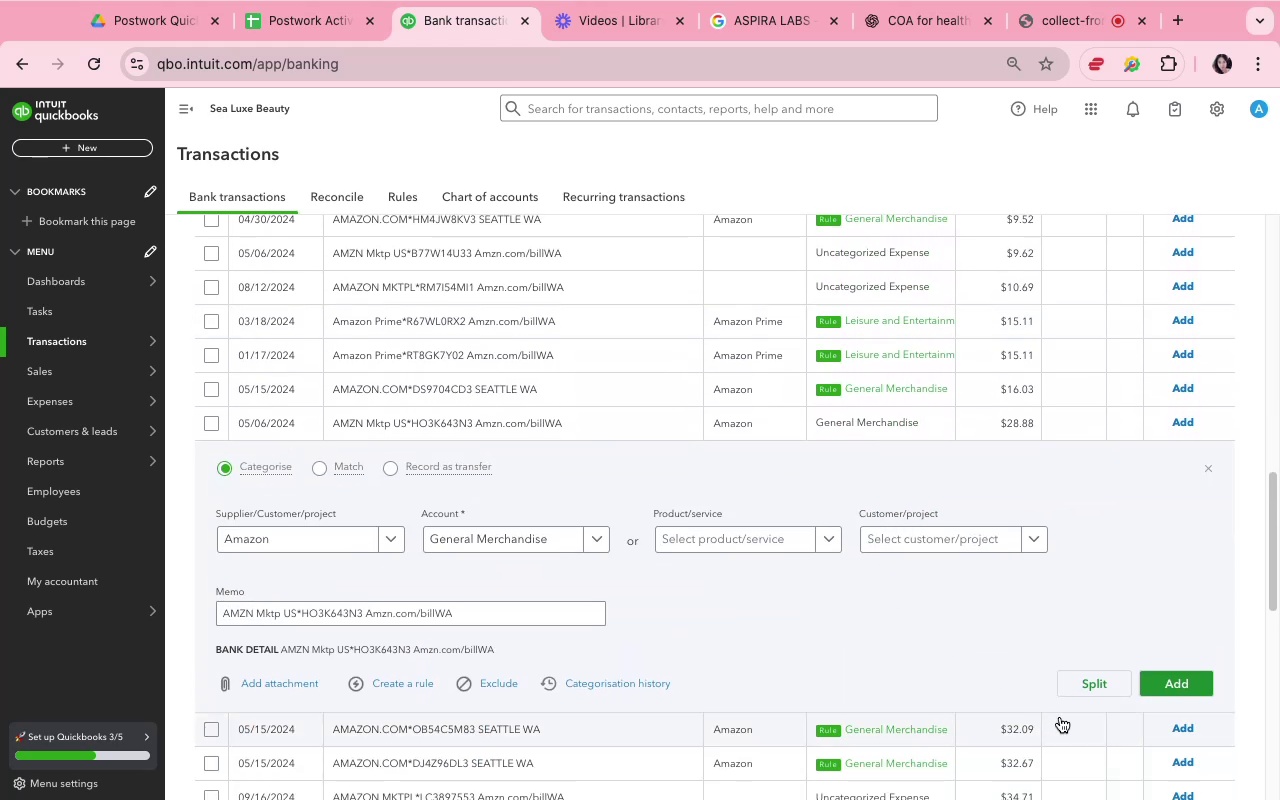 
left_click([1163, 687])
 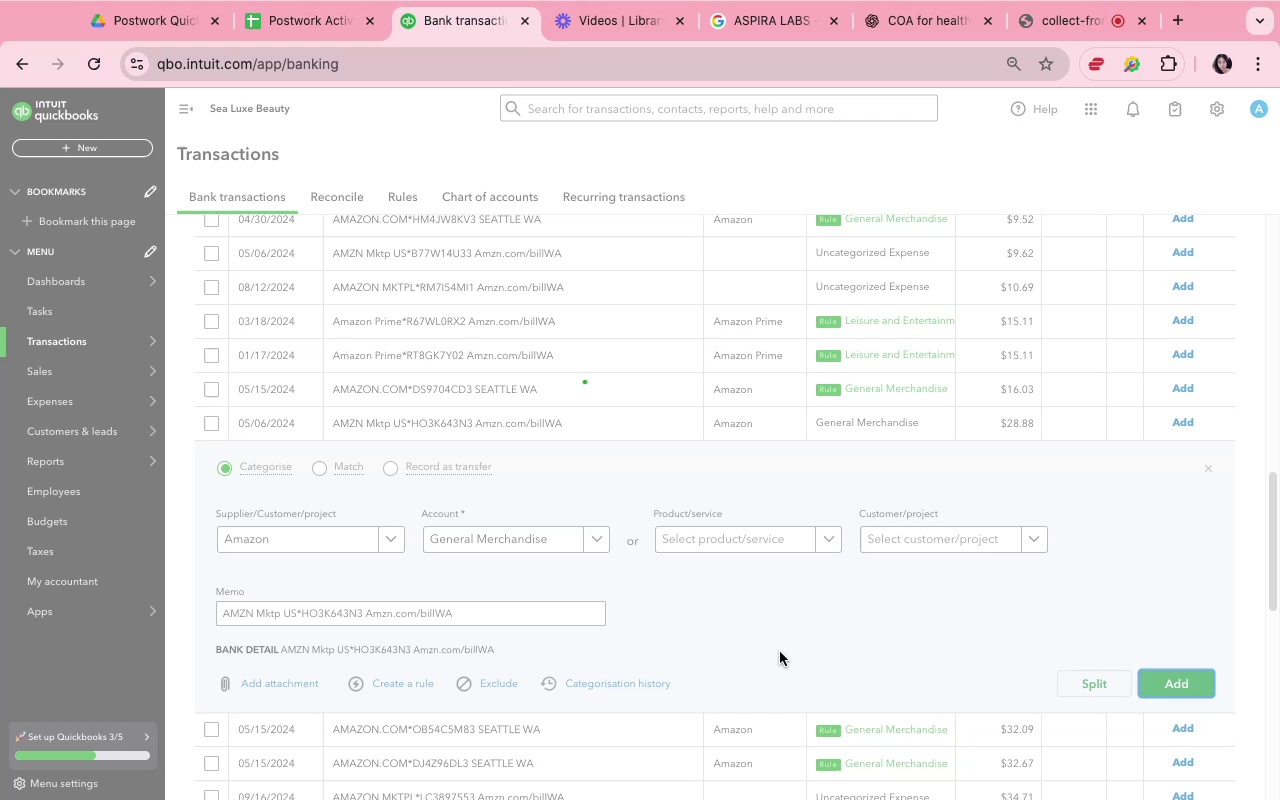 
scroll: coordinate [780, 652], scroll_direction: up, amount: 50.0
 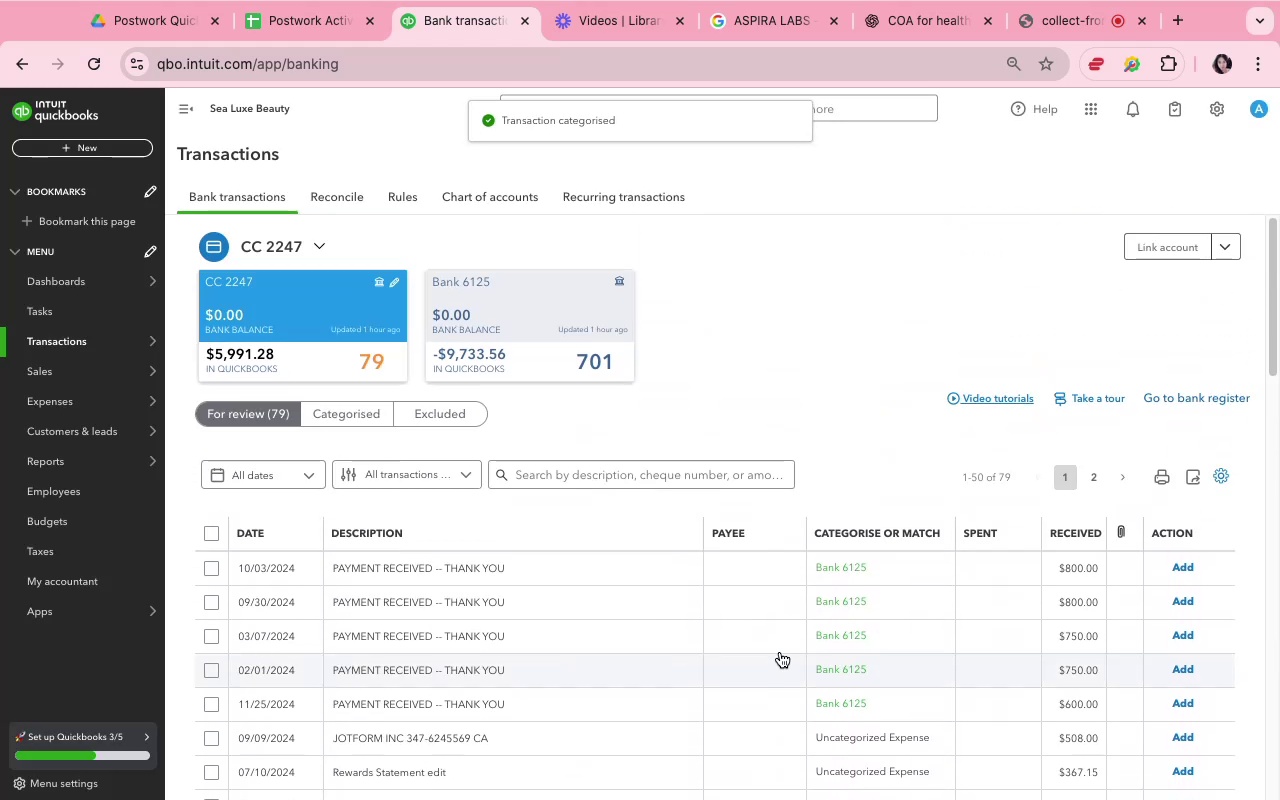 
scroll: coordinate [780, 652], scroll_direction: down, amount: 12.0
 